 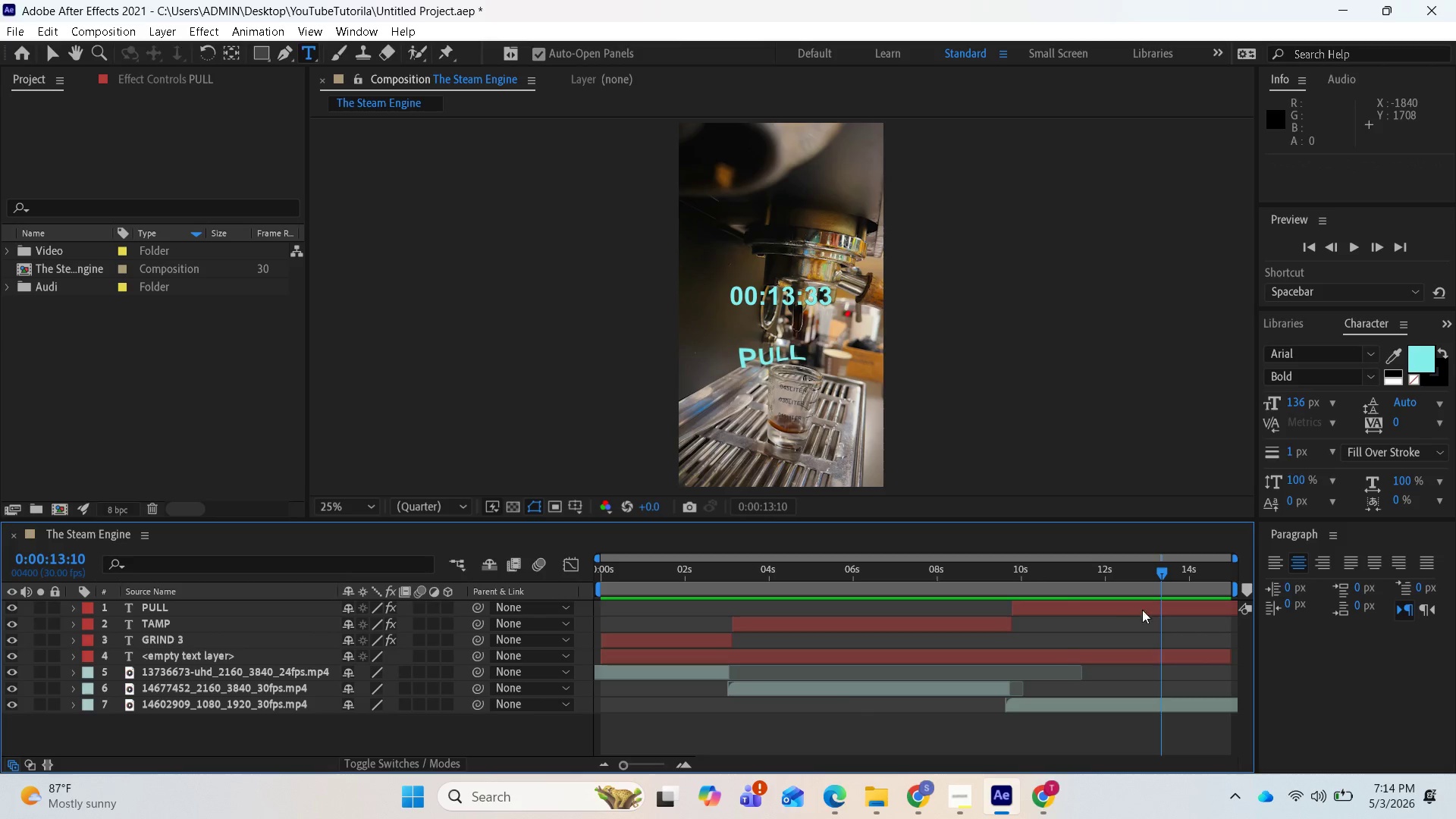 
left_click_drag(start_coordinate=[1153, 571], to_coordinate=[606, 592])
 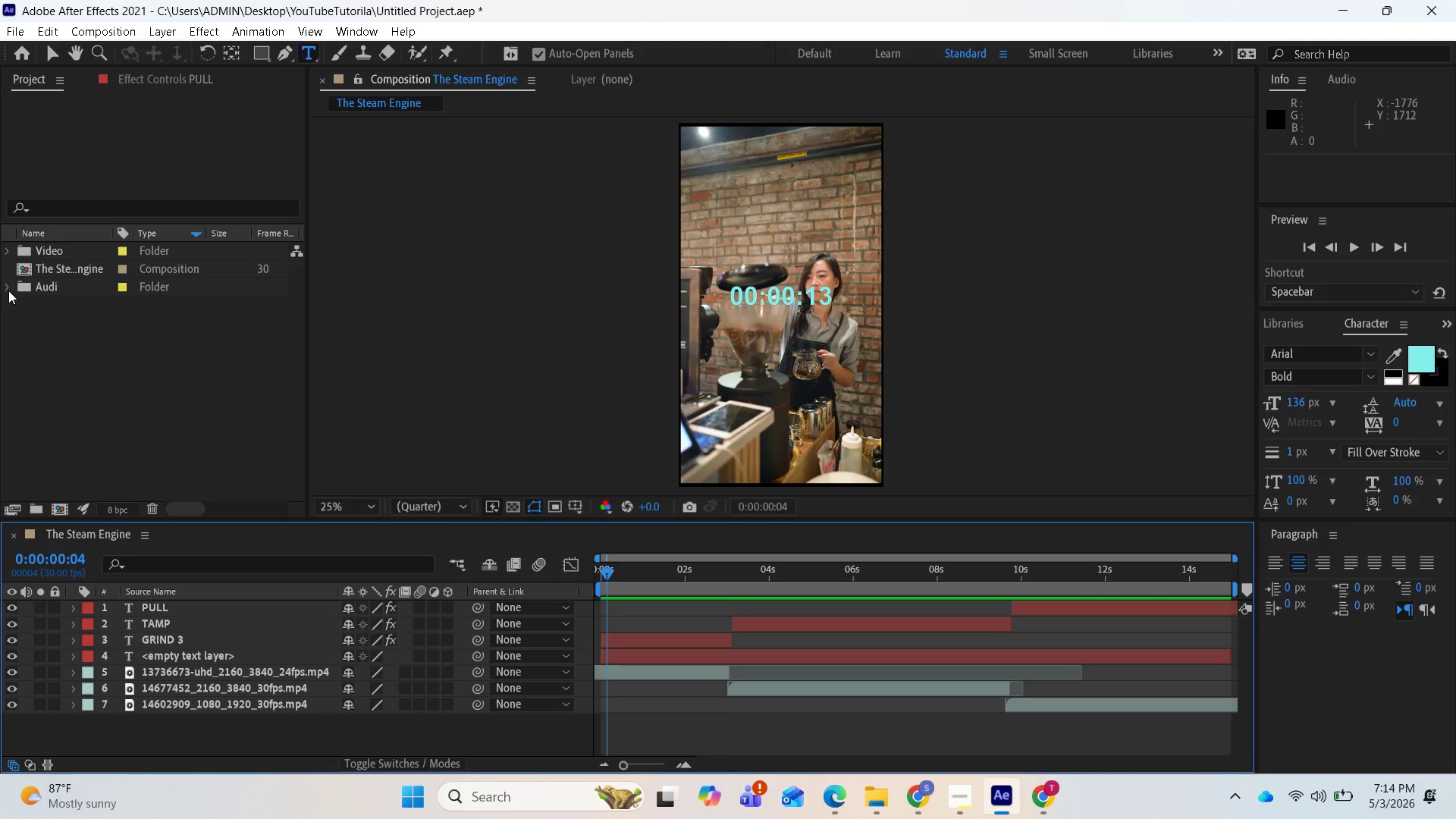 
left_click([8, 290])
 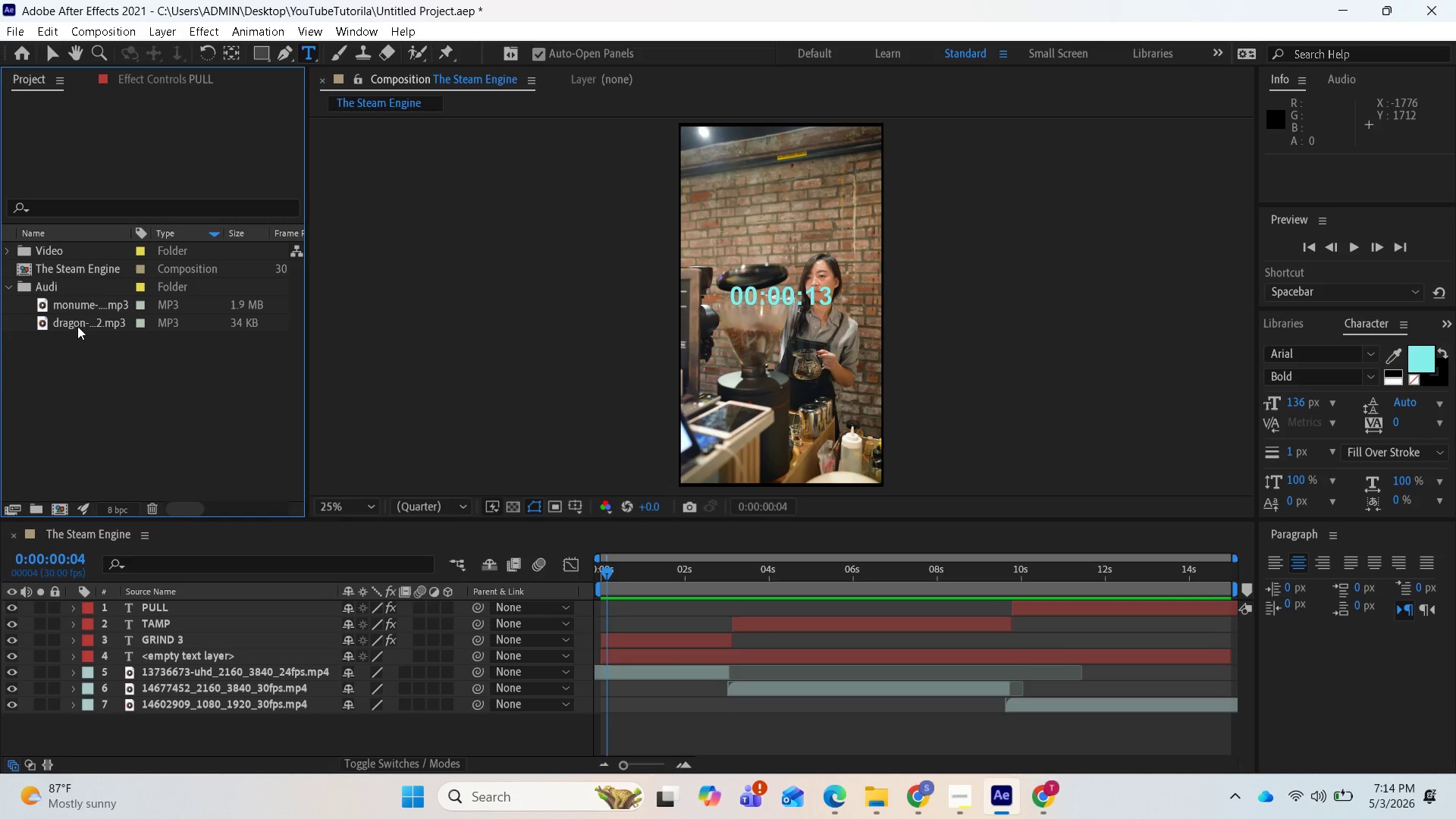 
left_click_drag(start_coordinate=[77, 326], to_coordinate=[83, 732])
 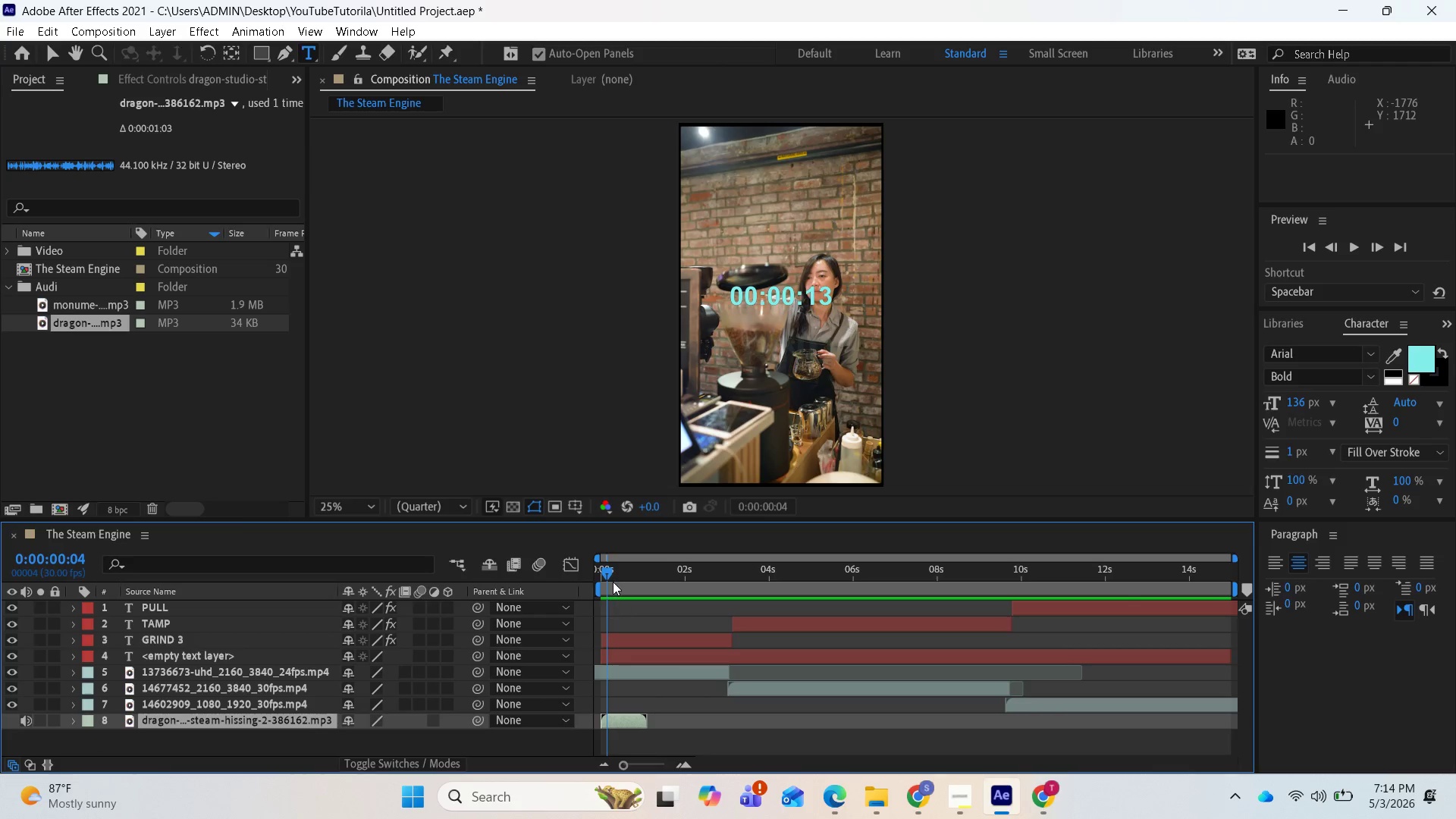 
left_click_drag(start_coordinate=[601, 559], to_coordinate=[590, 561])
 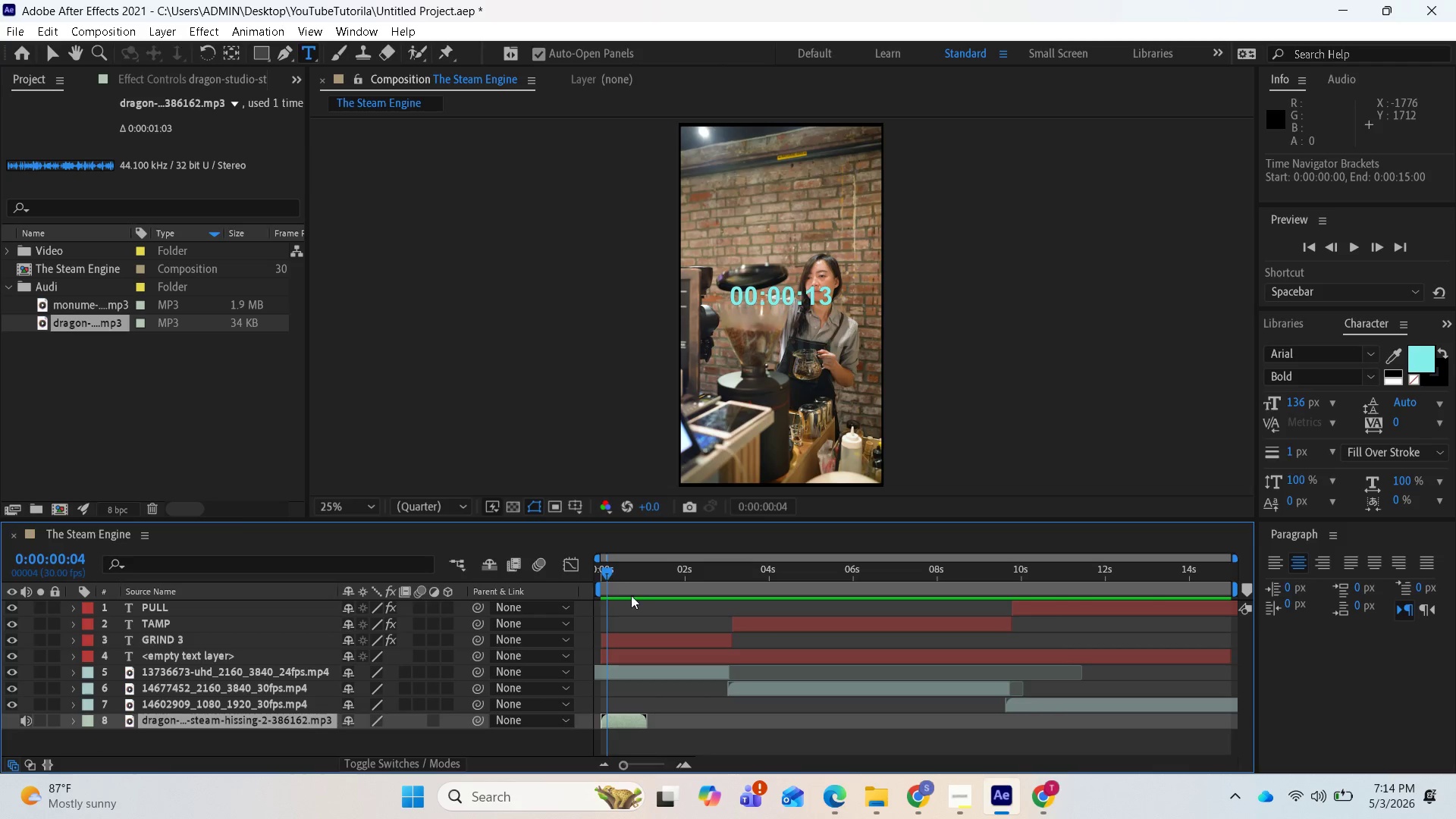 
key(Space)
 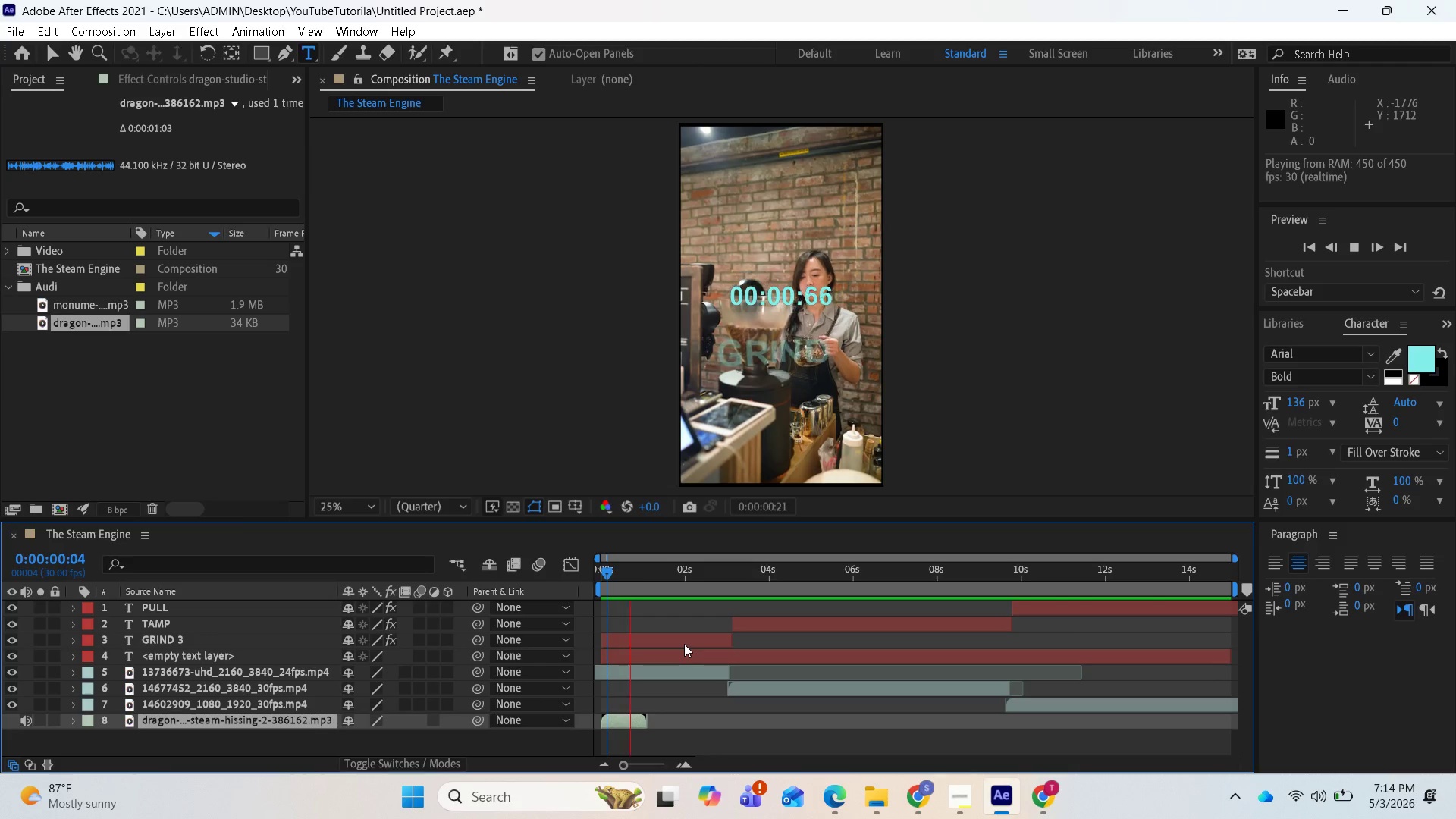 
key(Space)
 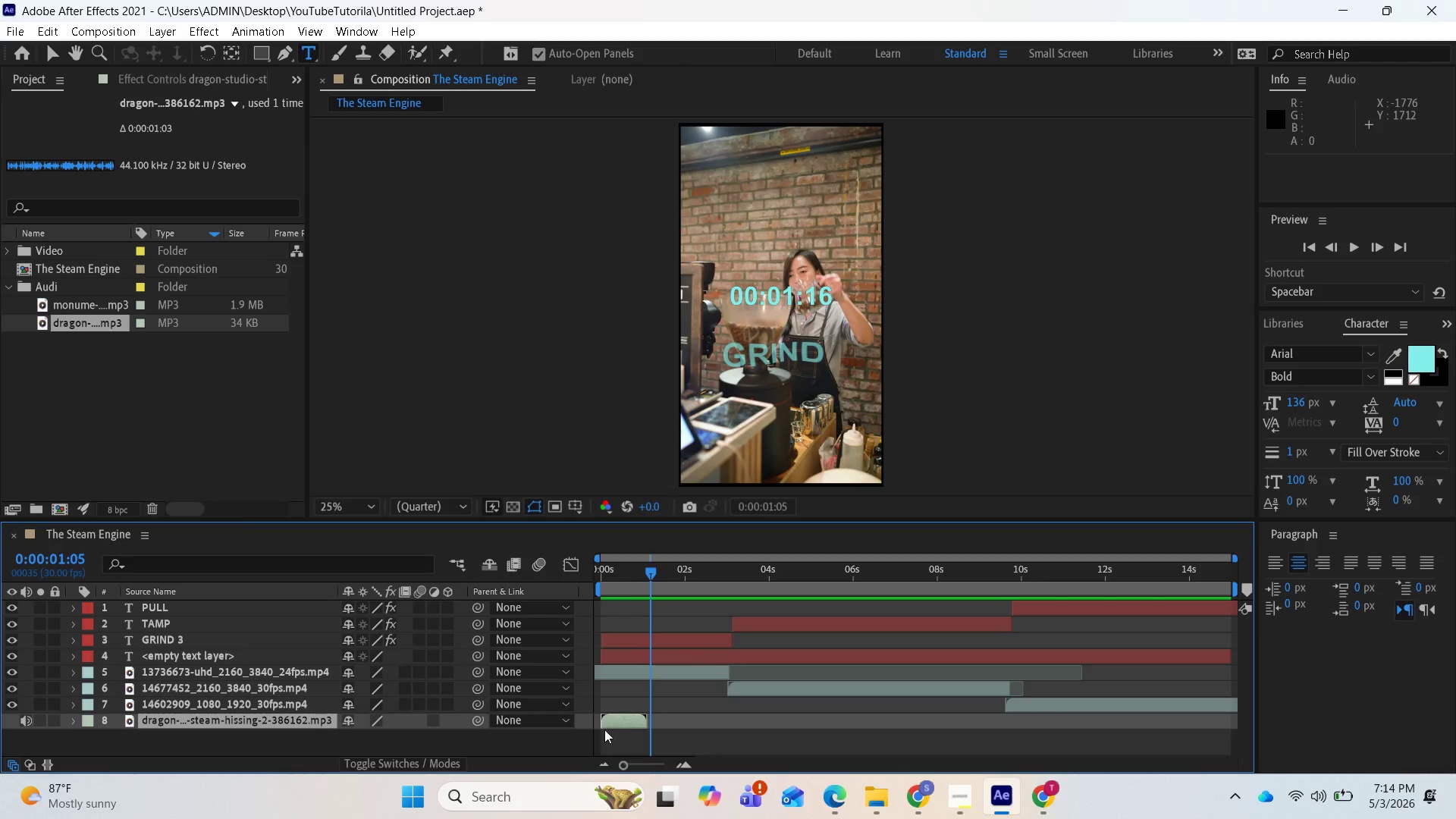 
left_click_drag(start_coordinate=[611, 723], to_coordinate=[649, 726])
 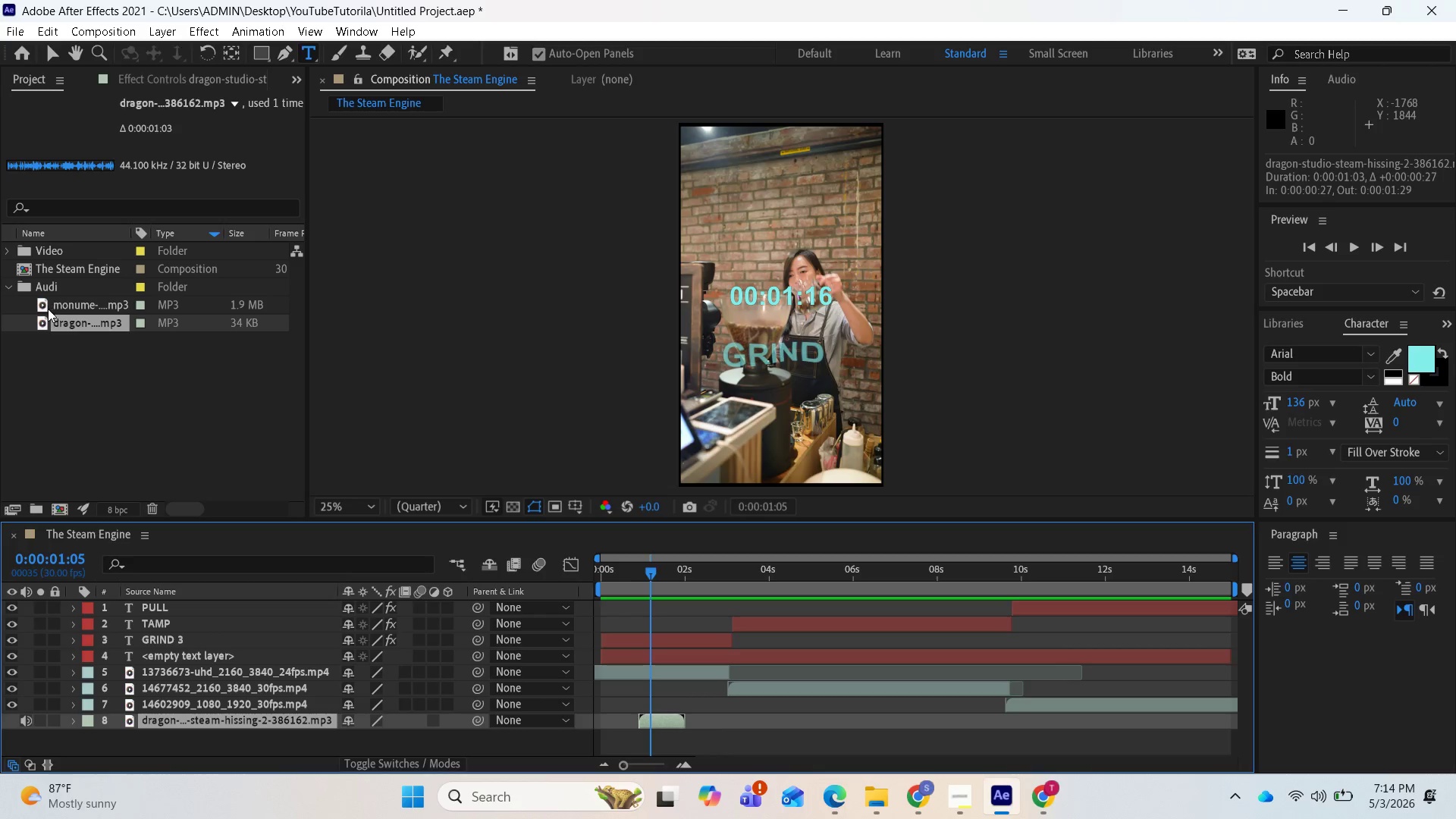 
left_click_drag(start_coordinate=[64, 309], to_coordinate=[111, 739])
 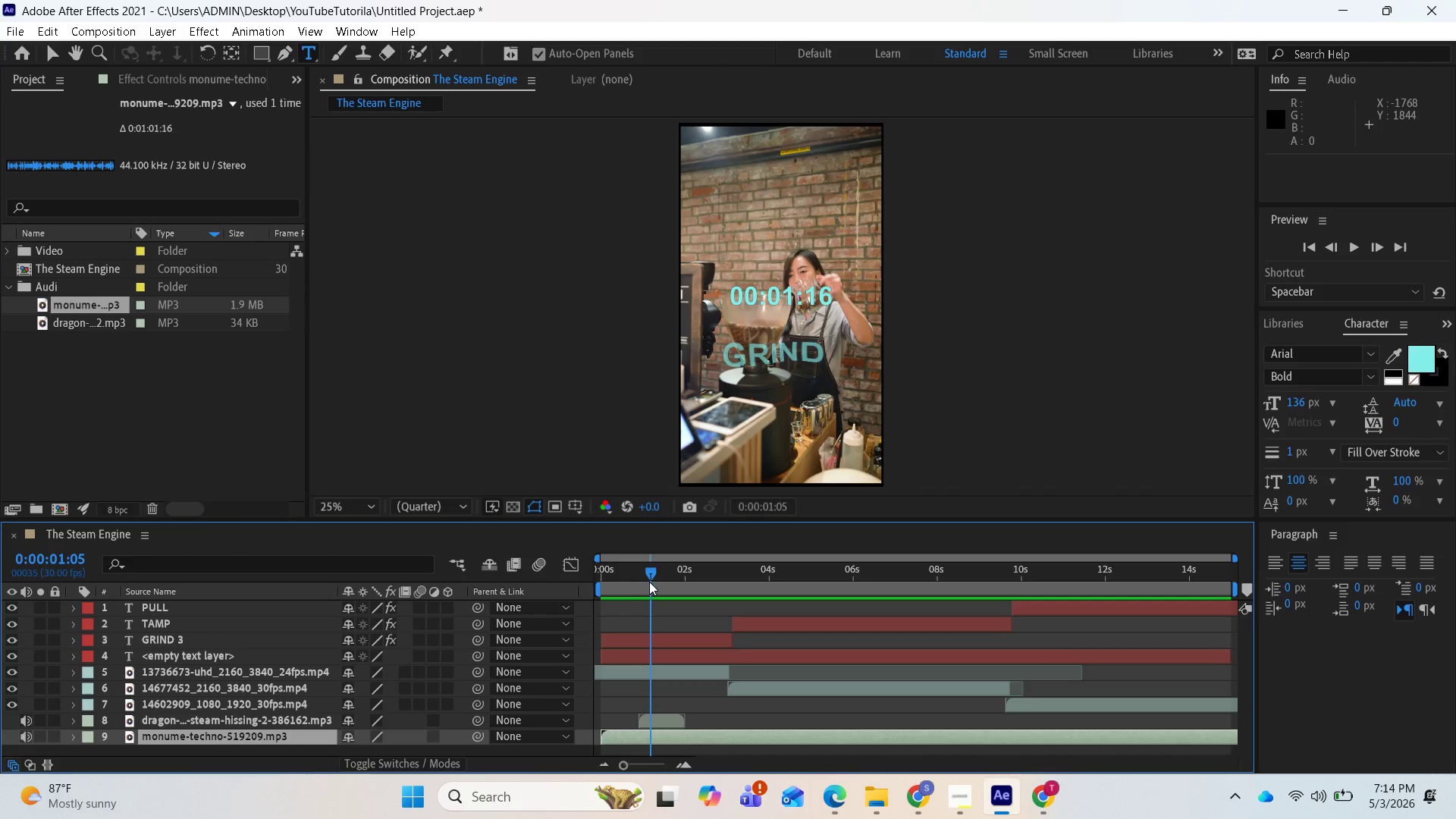 
left_click_drag(start_coordinate=[655, 573], to_coordinate=[601, 576])
 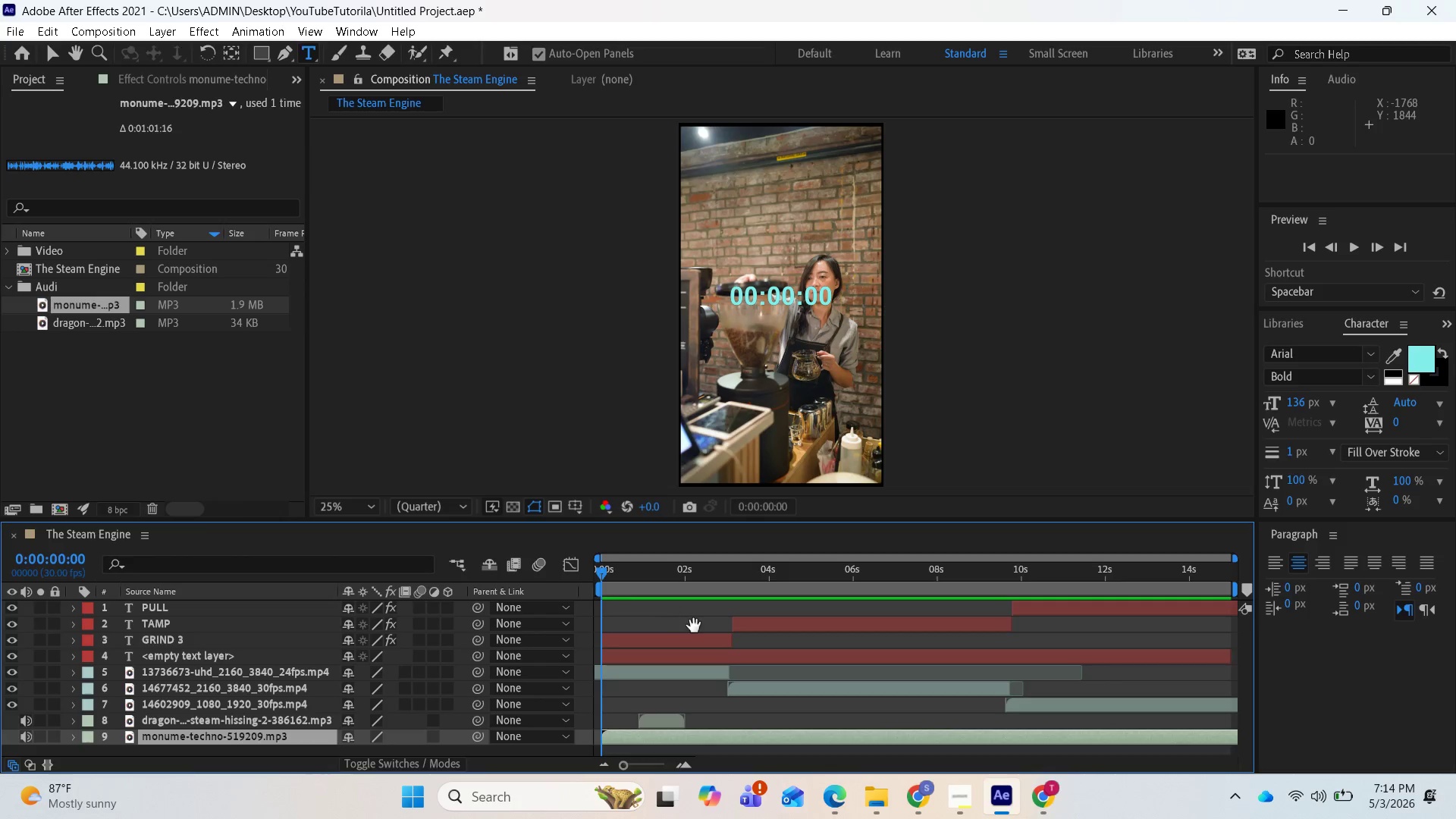 
key(Space)
 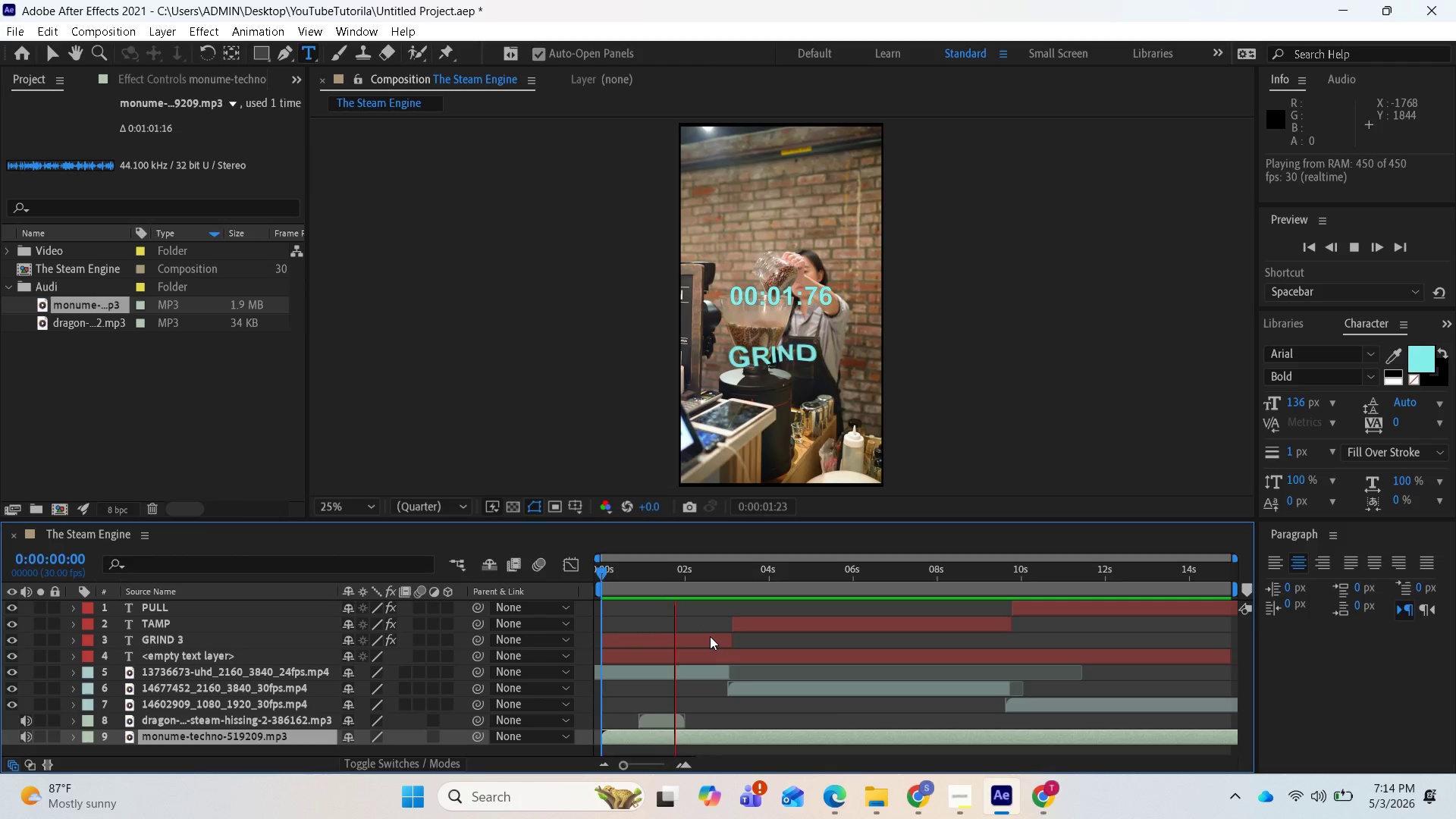 
key(Space)
 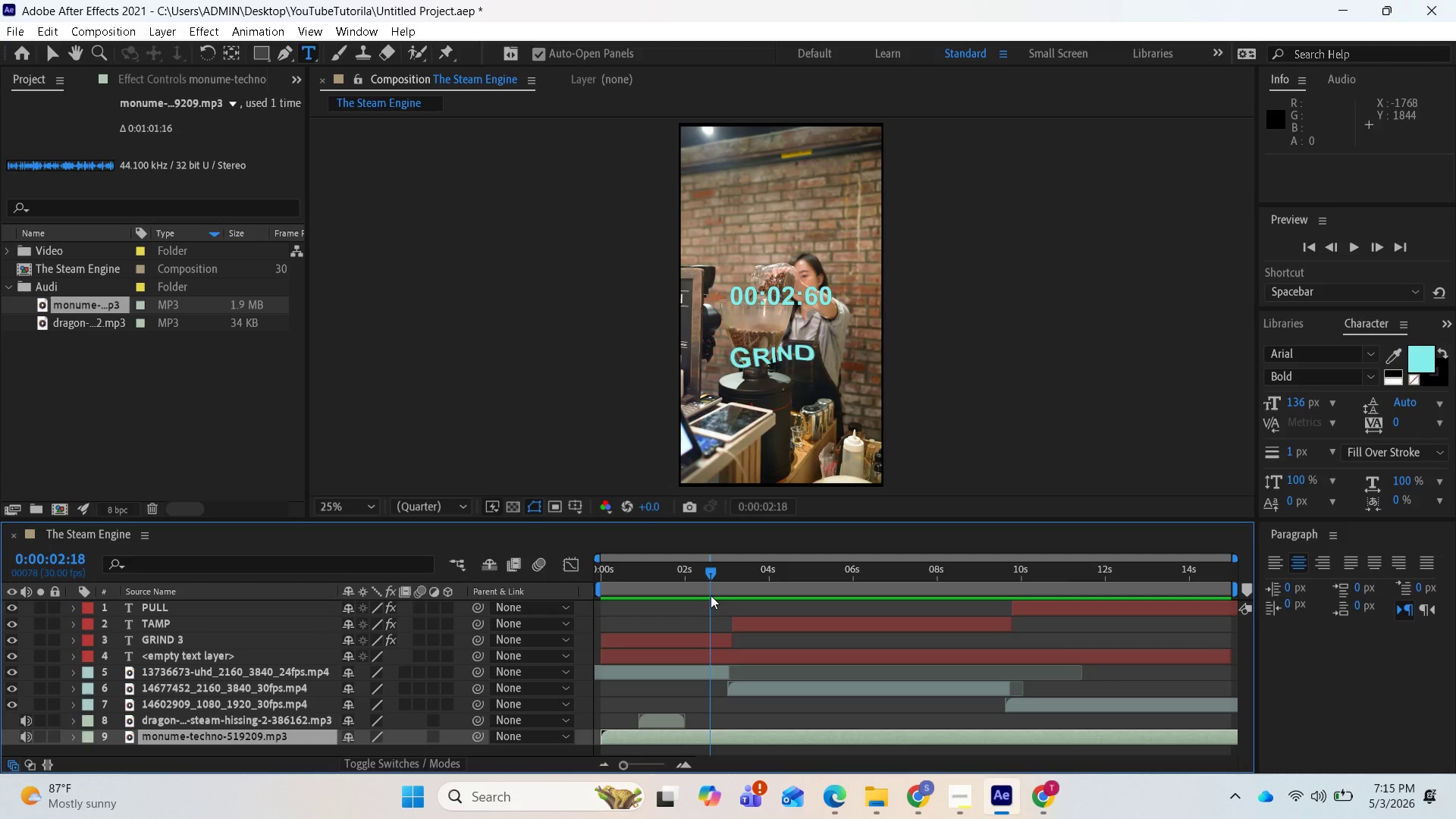 
left_click_drag(start_coordinate=[708, 569], to_coordinate=[665, 568])
 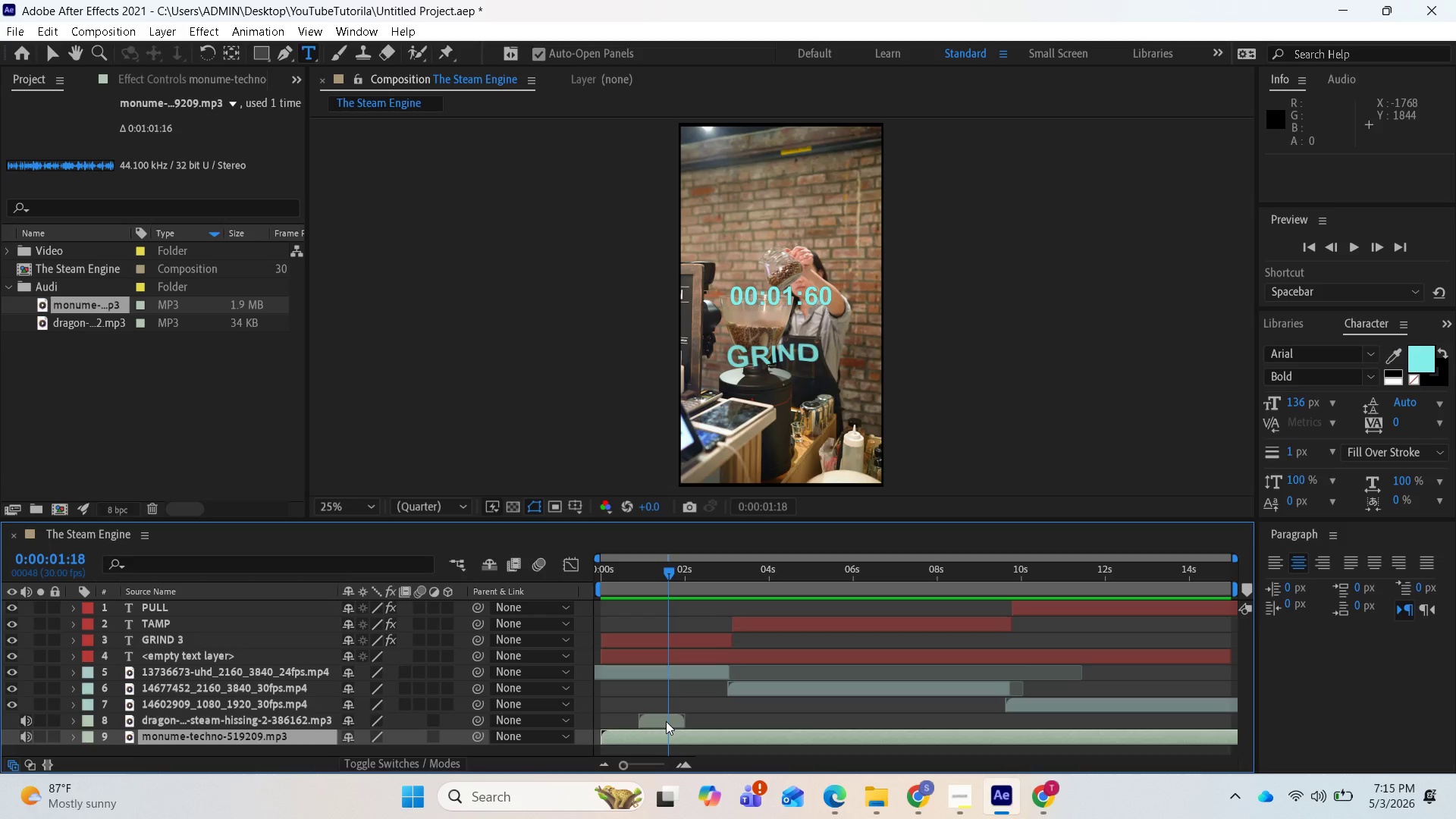 
left_click_drag(start_coordinate=[666, 721], to_coordinate=[698, 724])
 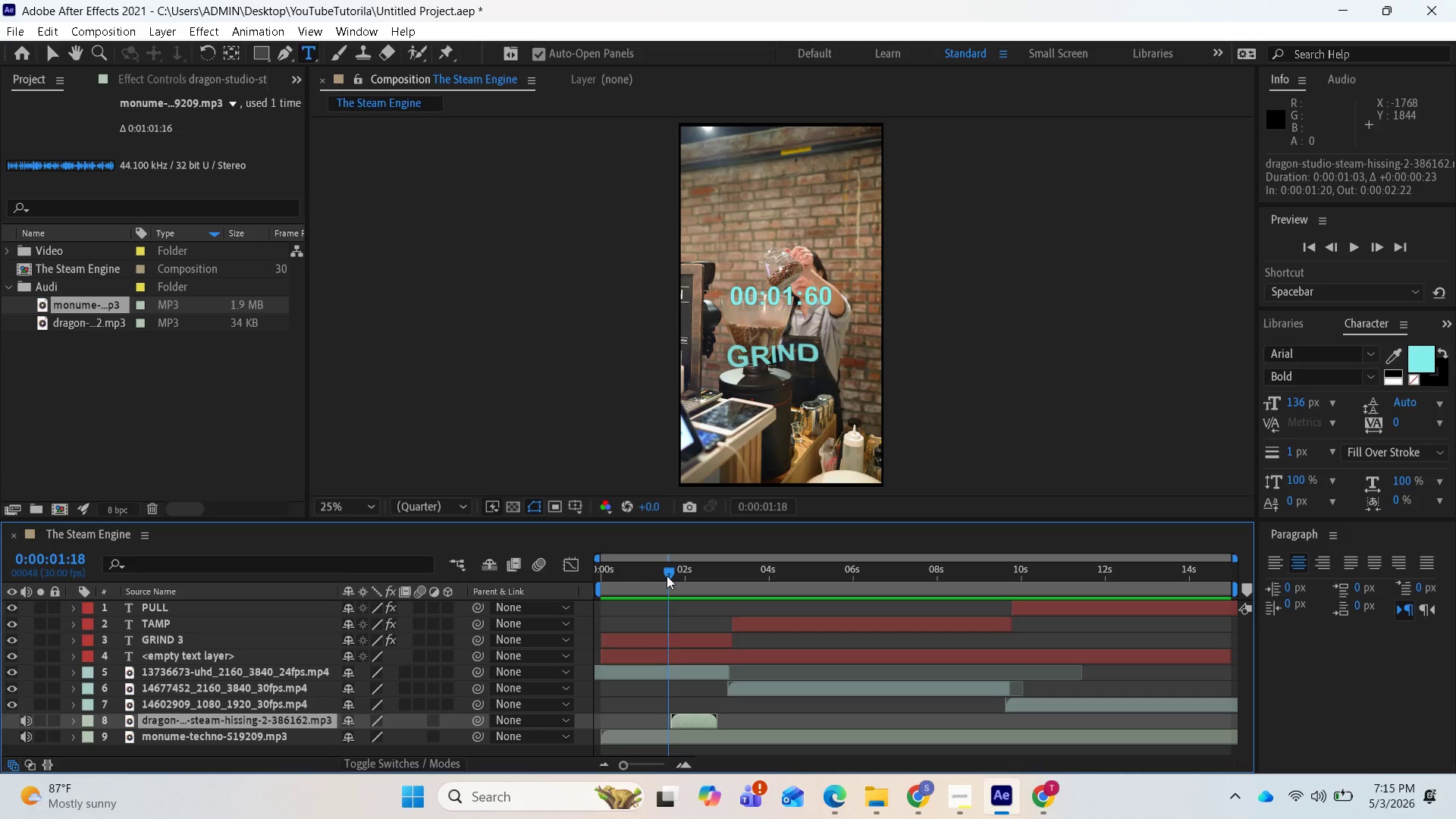 
left_click_drag(start_coordinate=[667, 576], to_coordinate=[686, 576])
 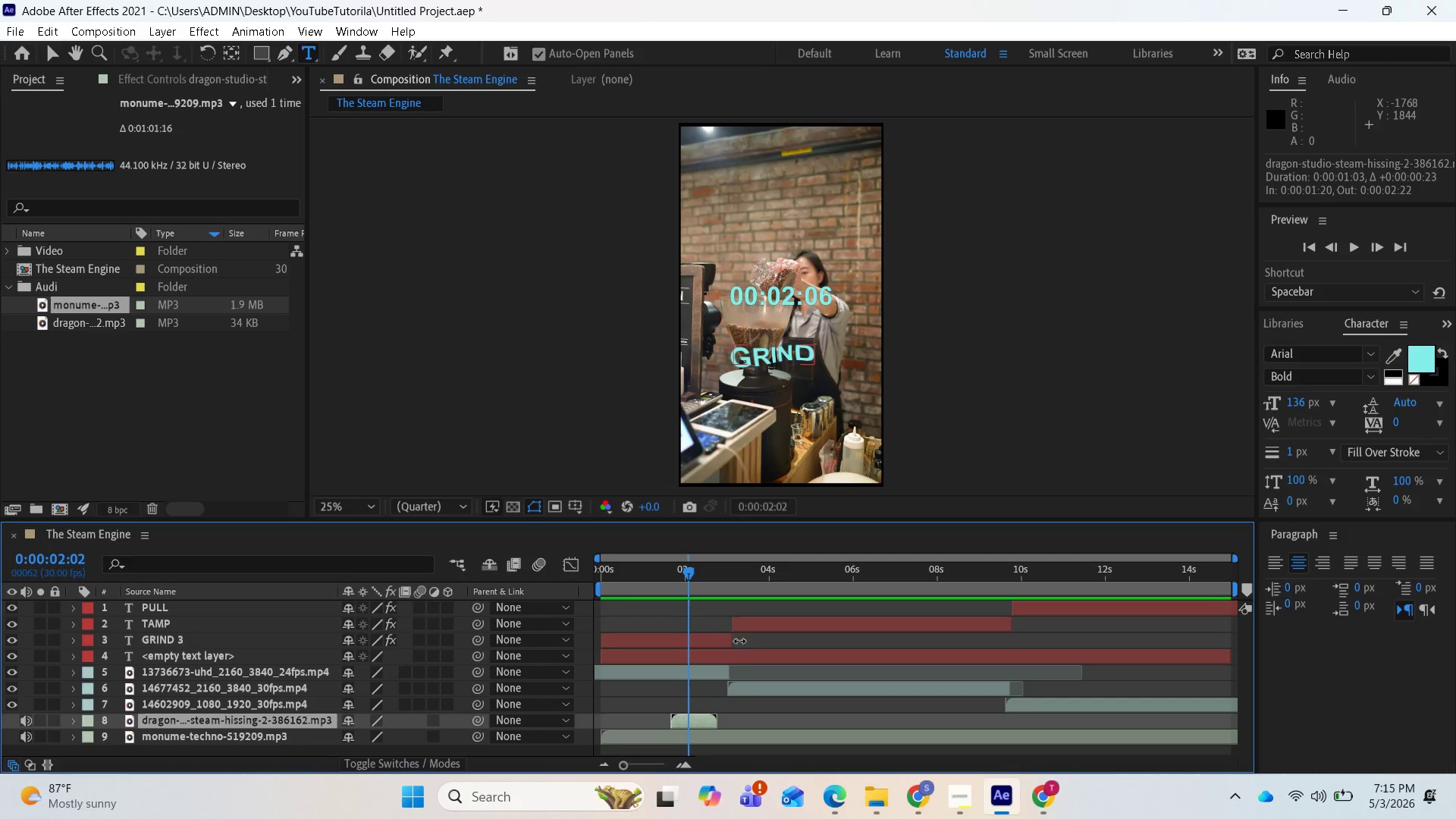 
key(Space)
 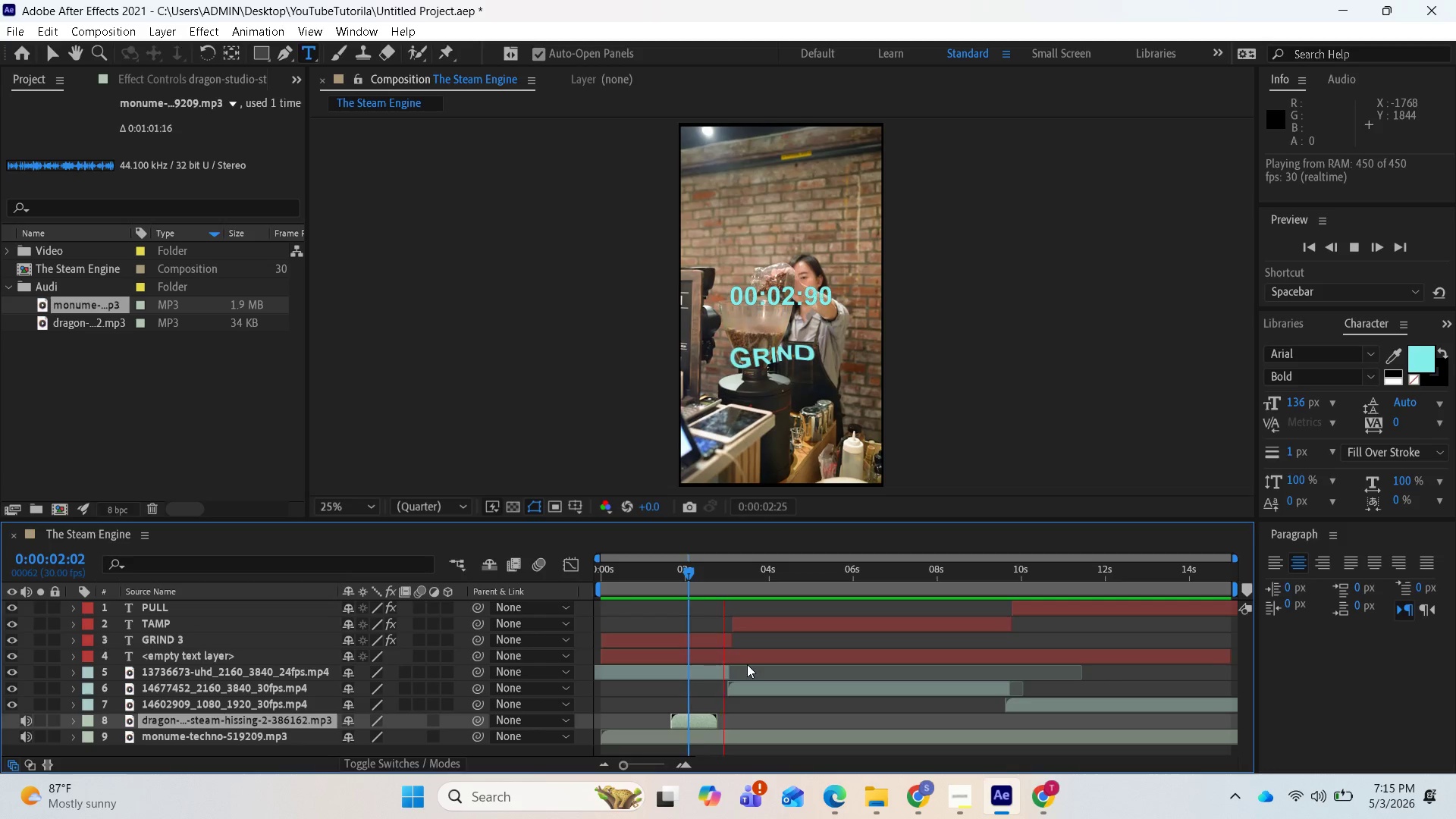 
key(Space)
 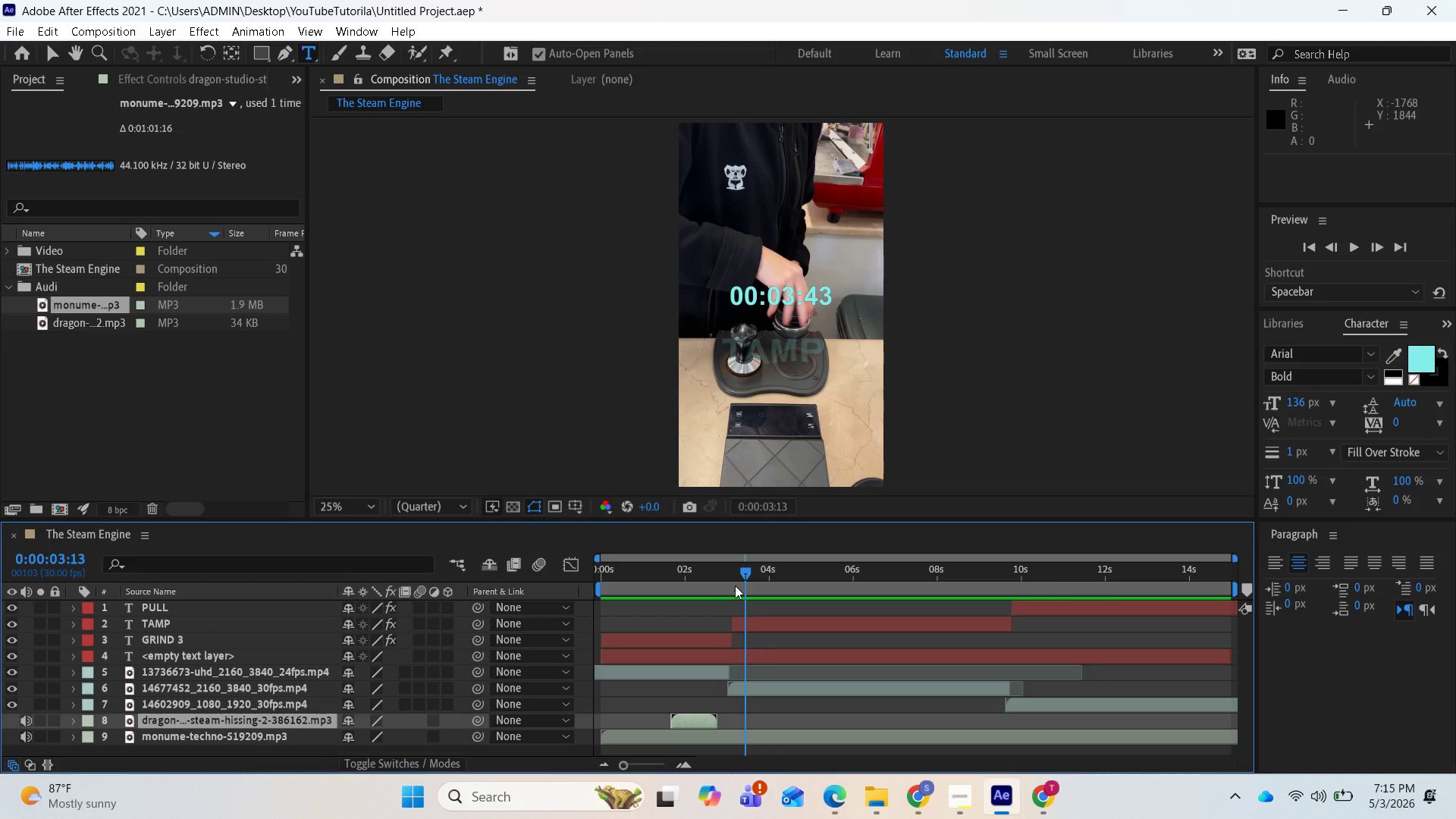 
left_click_drag(start_coordinate=[739, 573], to_coordinate=[668, 591])
 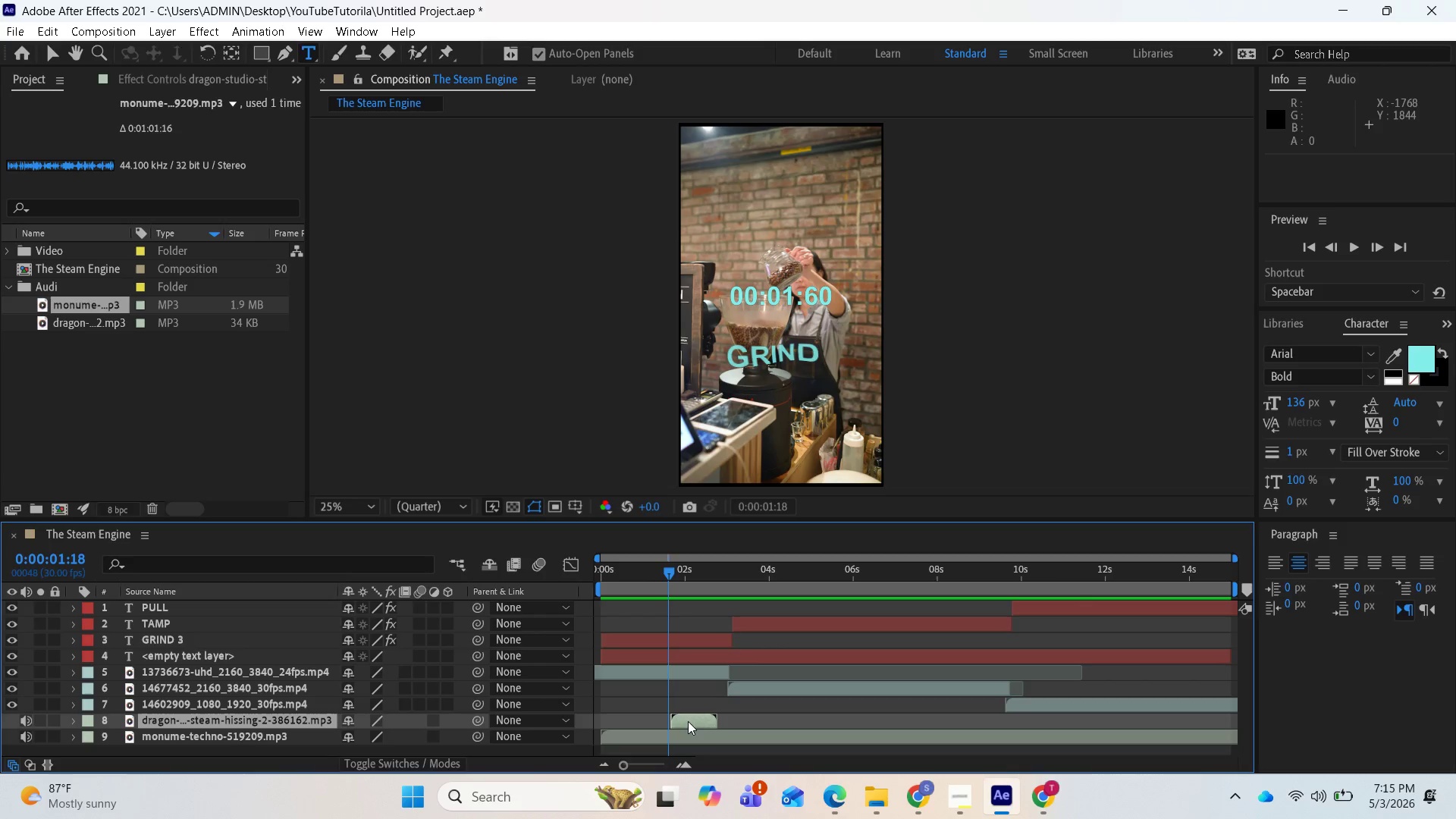 
left_click_drag(start_coordinate=[688, 722], to_coordinate=[695, 723])
 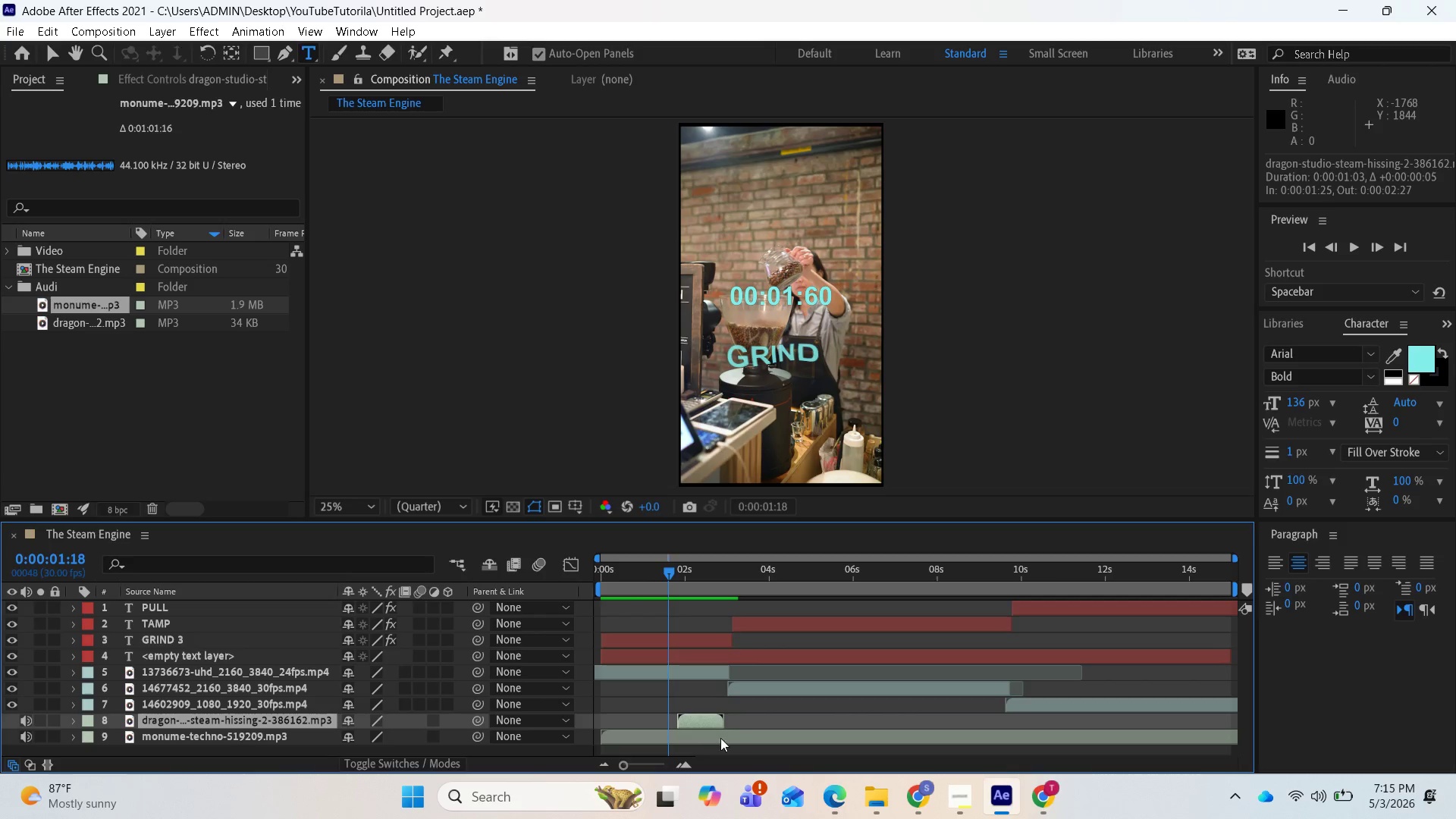 
key(Space)
 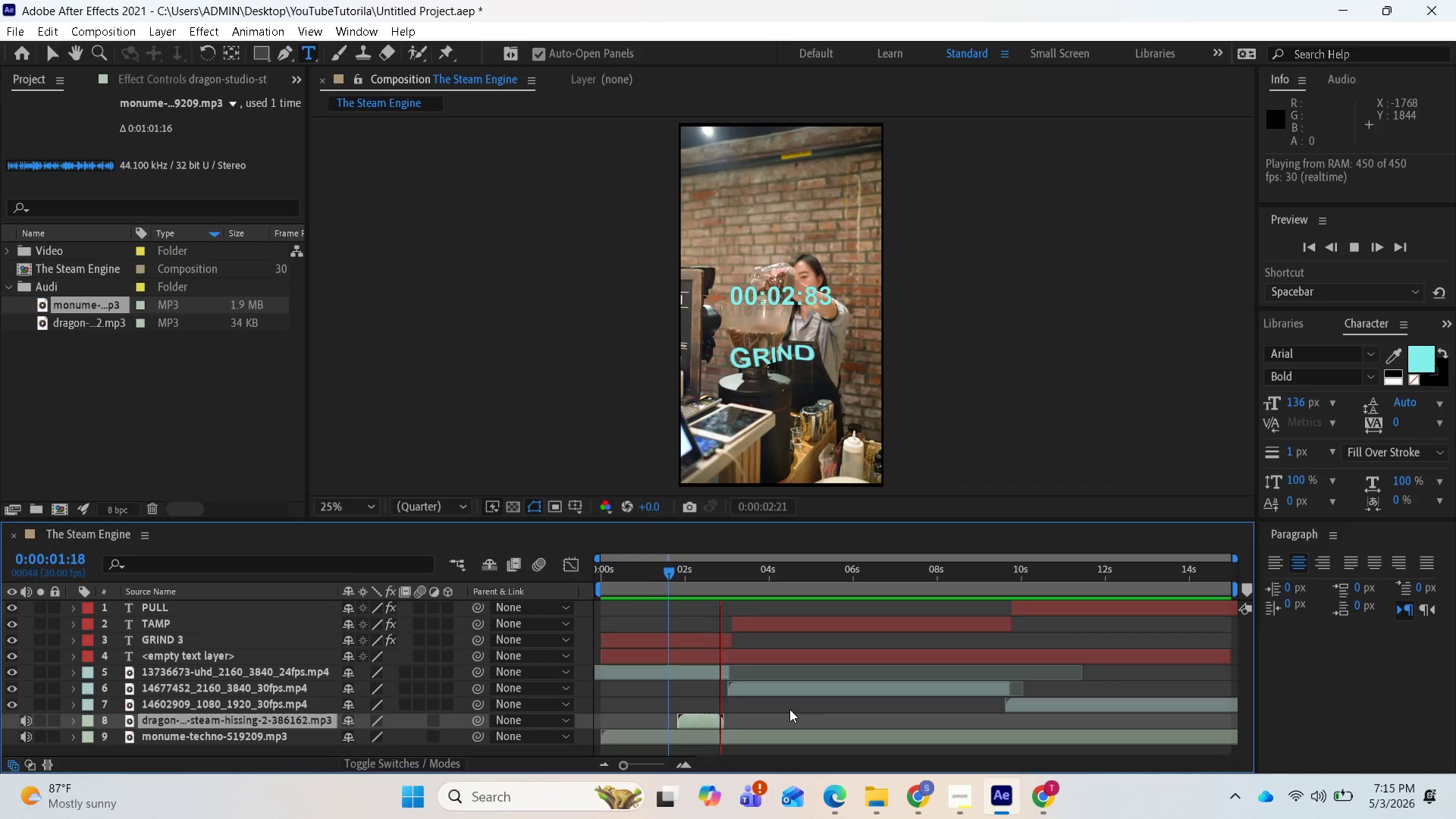 
key(Space)
 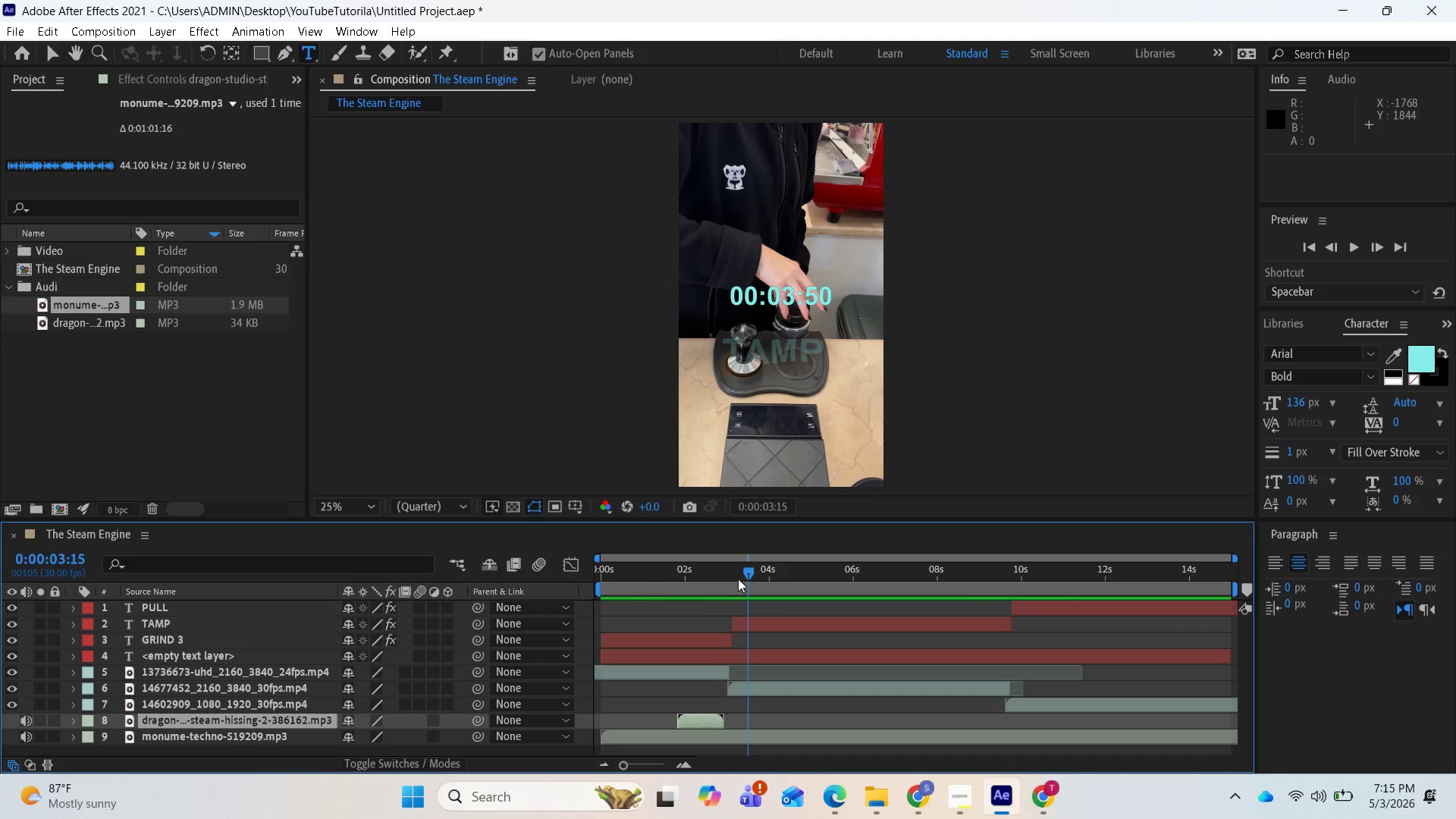 
left_click_drag(start_coordinate=[745, 574], to_coordinate=[696, 574])
 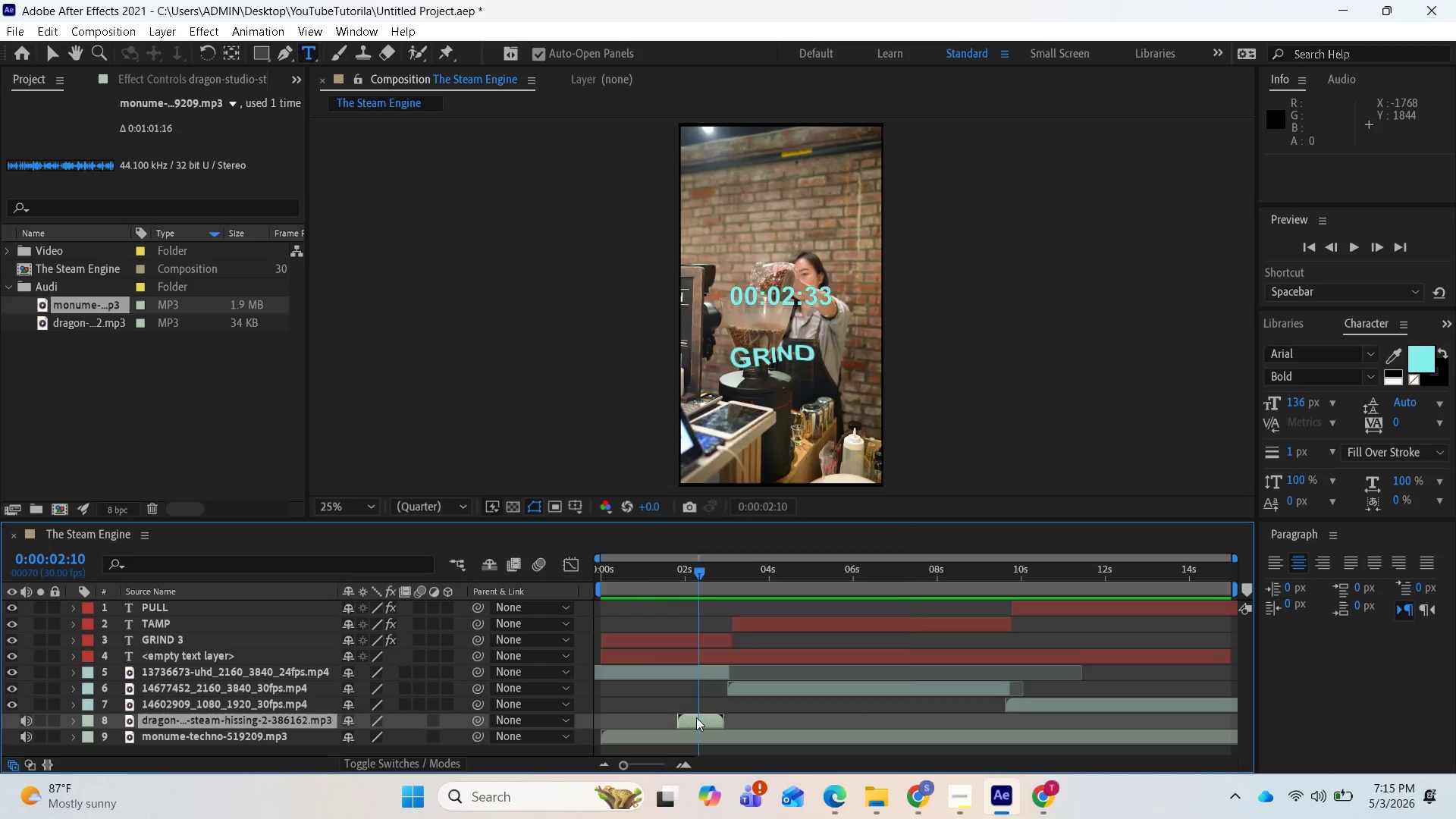 
right_click([696, 717])
 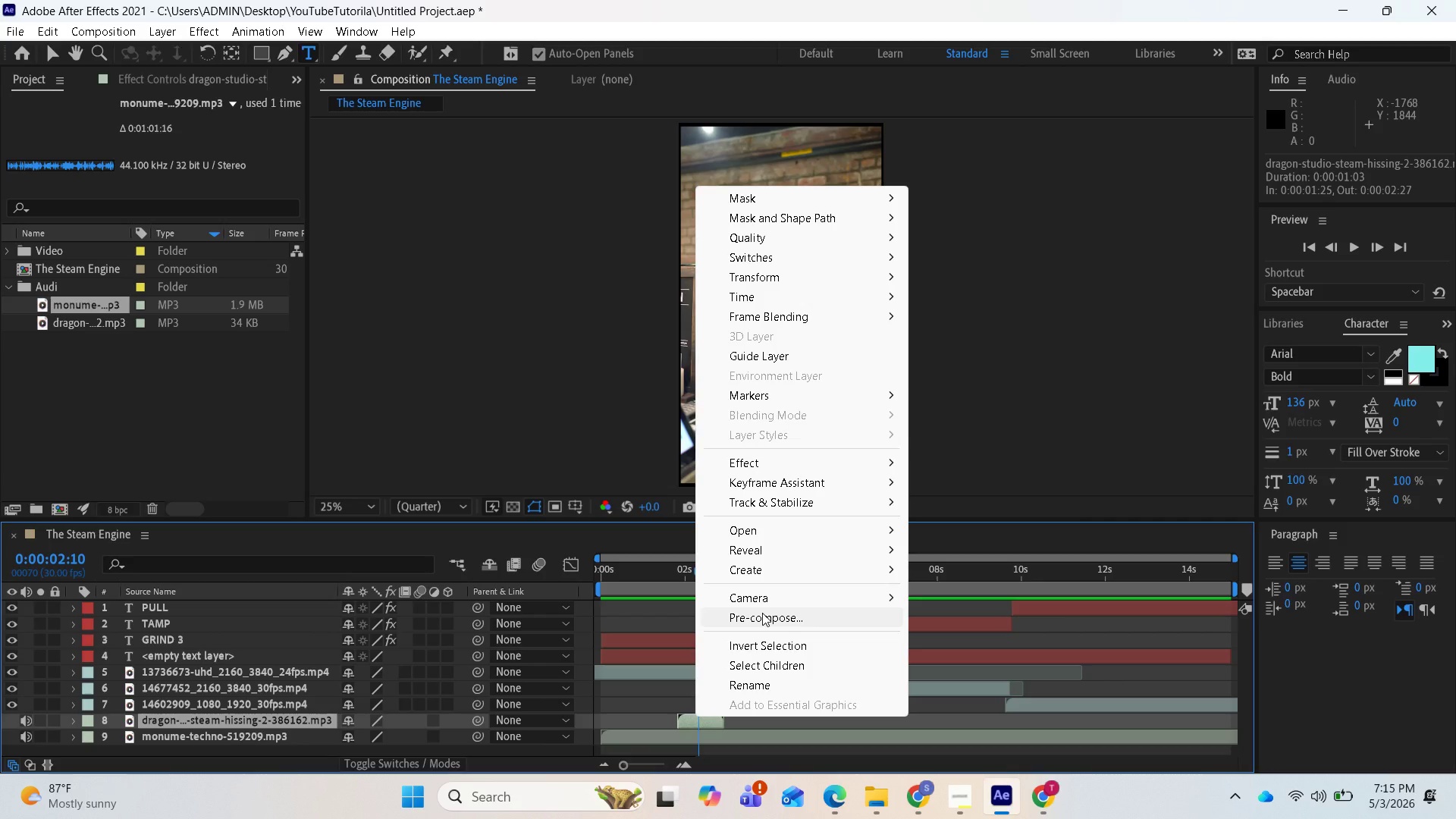 
wait(8.5)
 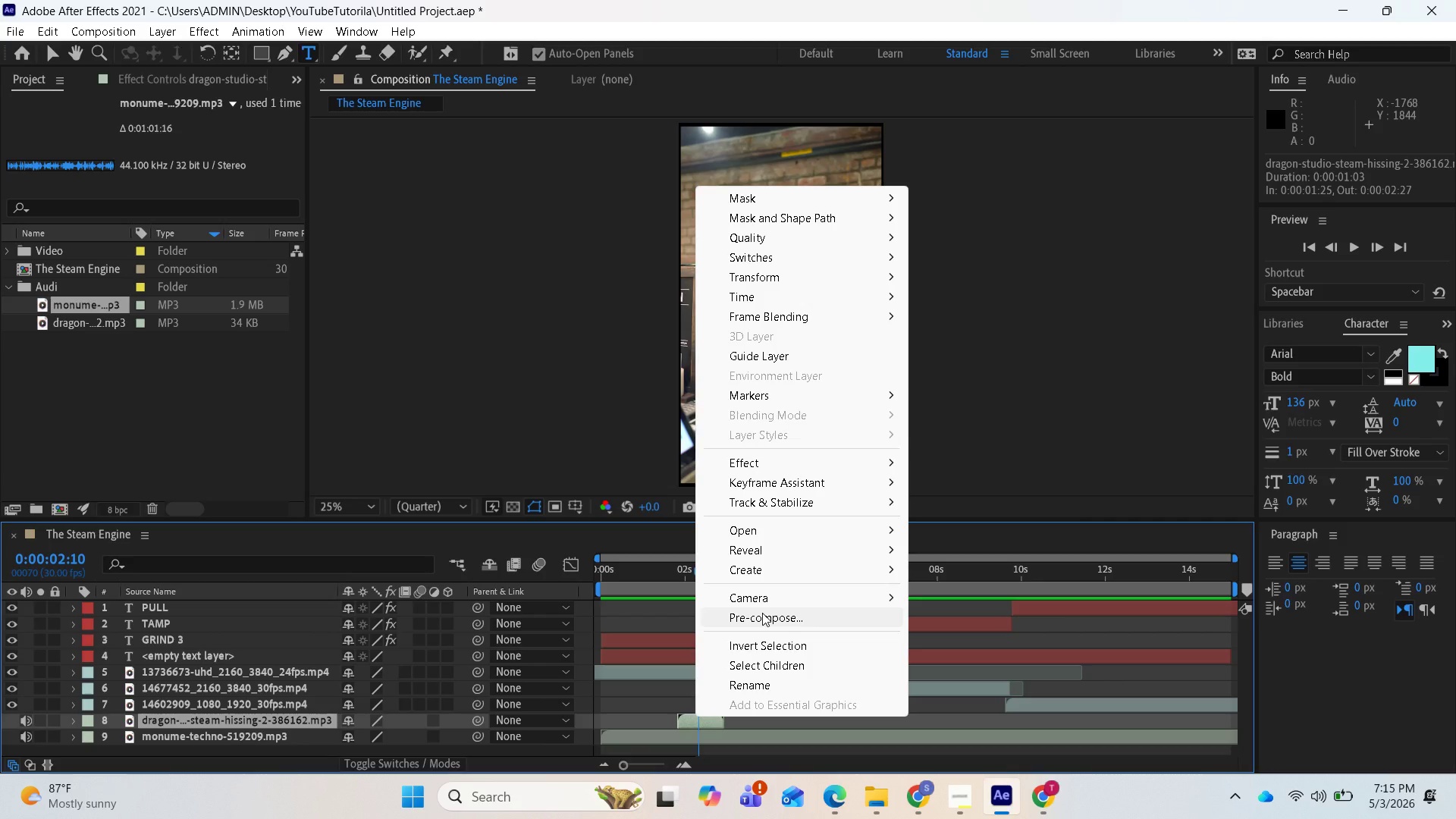 
left_click([917, 805])
 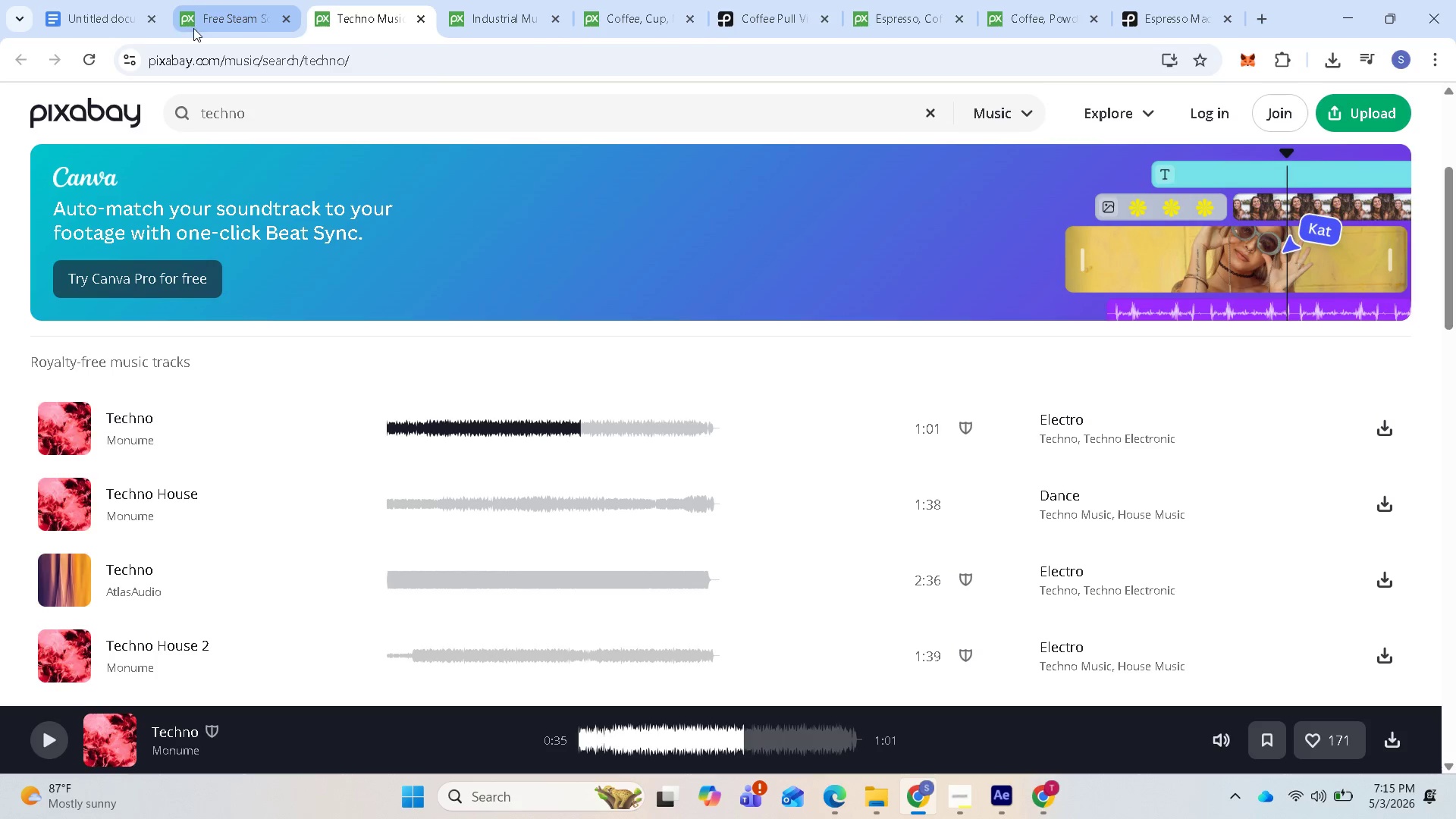 
left_click([113, 18])
 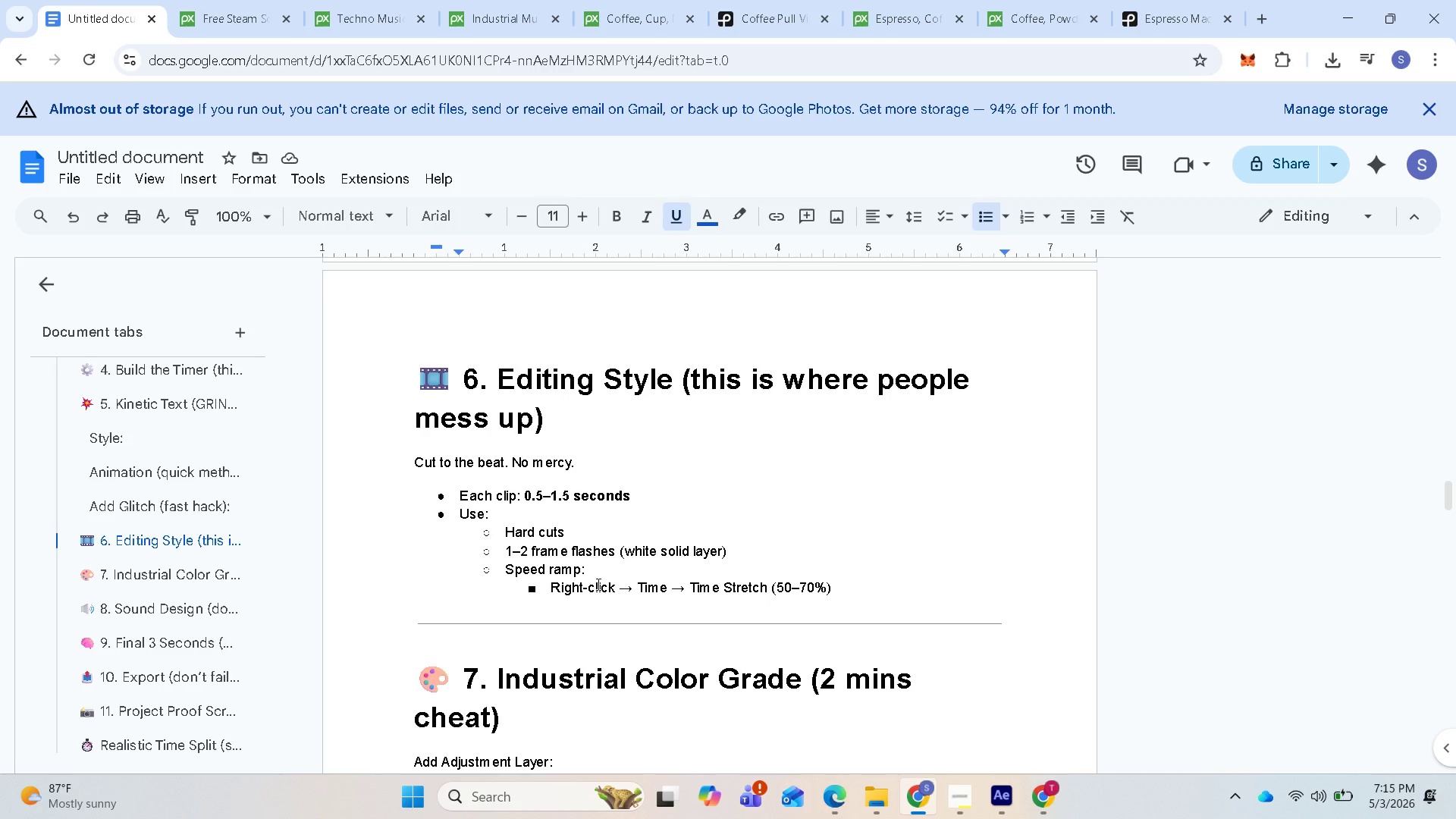 
scroll: coordinate [604, 593], scroll_direction: down, amount: 2.0
 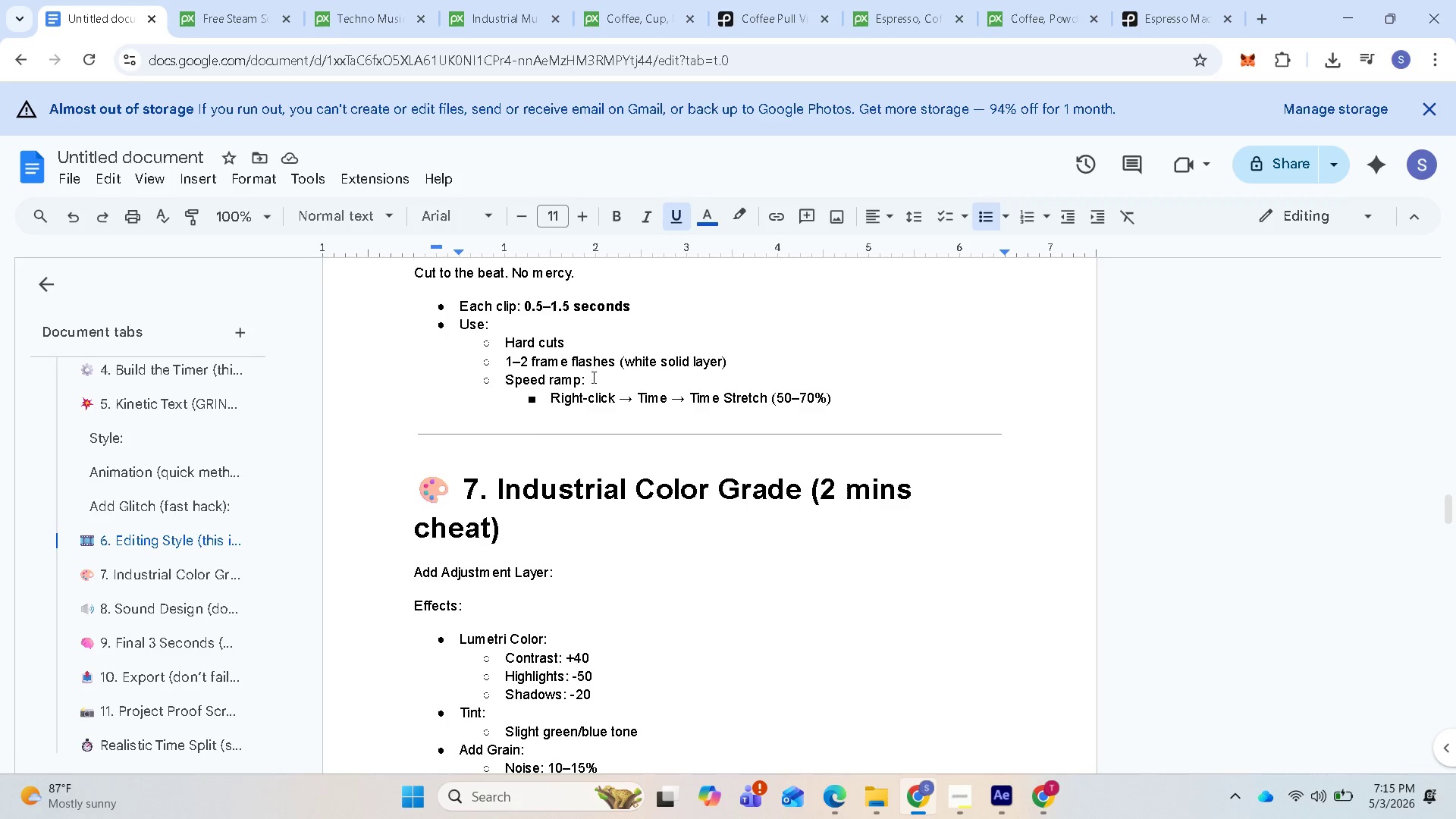 
wait(18.47)
 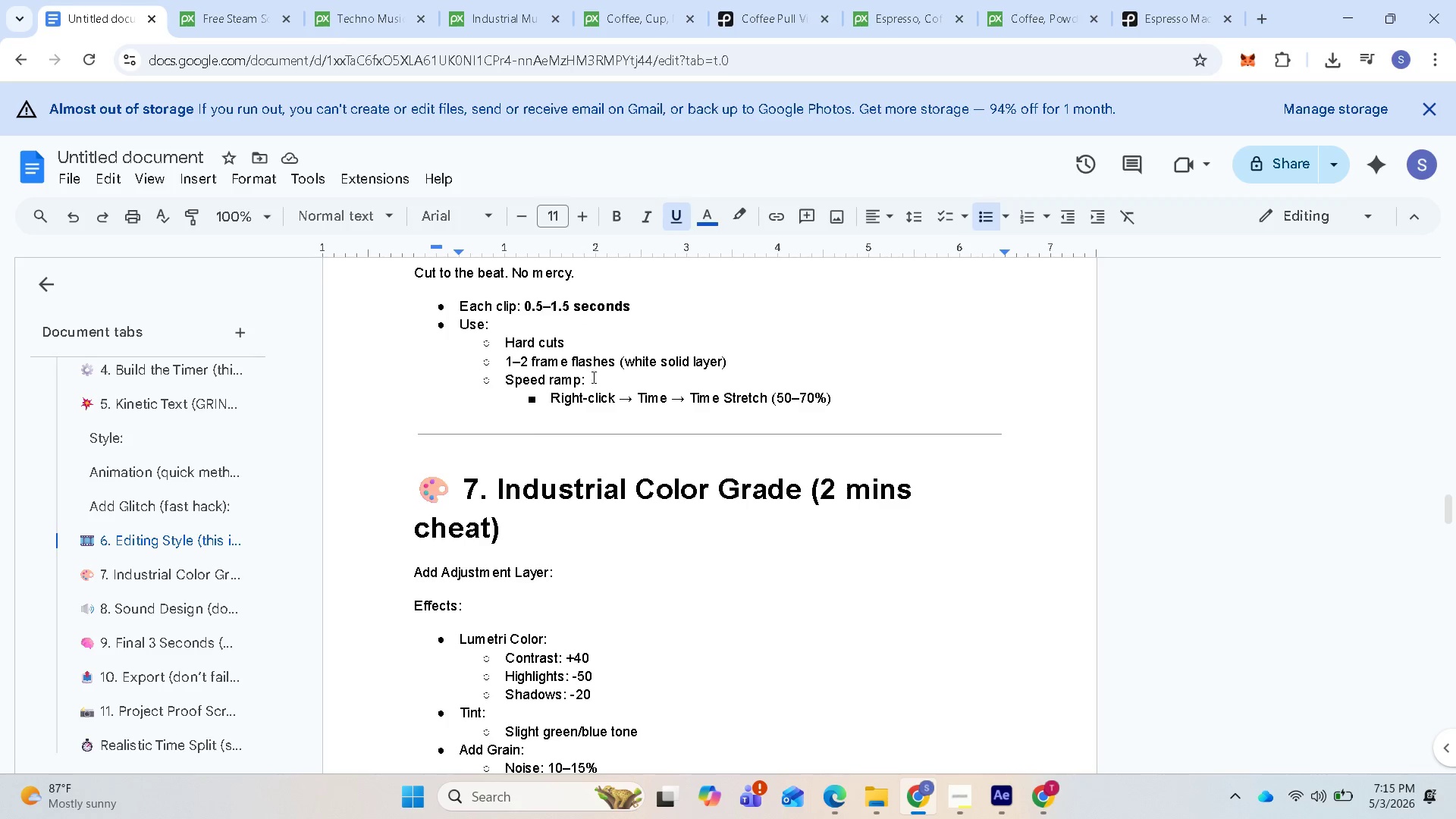 
left_click_drag(start_coordinate=[464, 645], to_coordinate=[500, 642])
 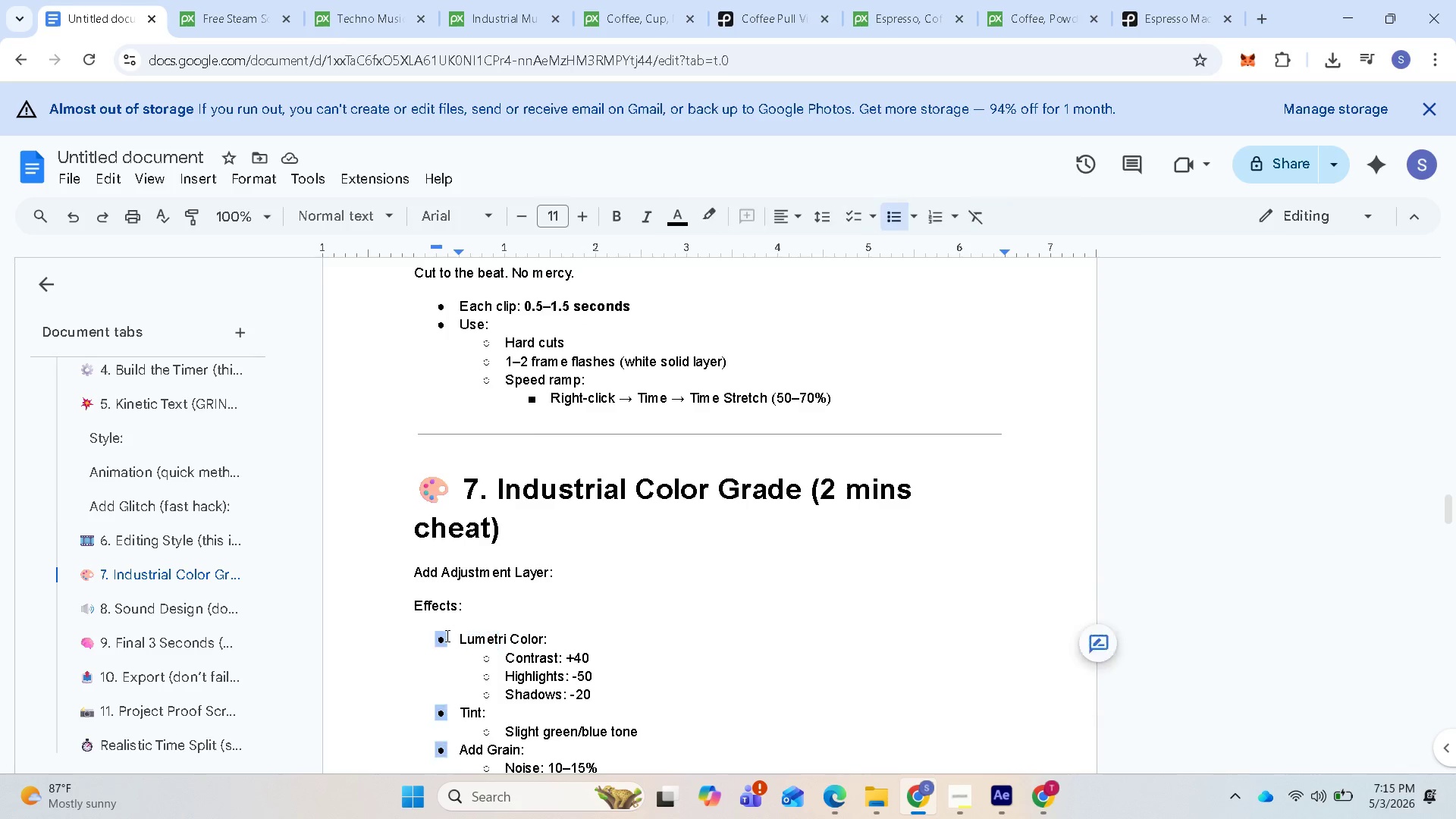 
left_click([446, 635])
 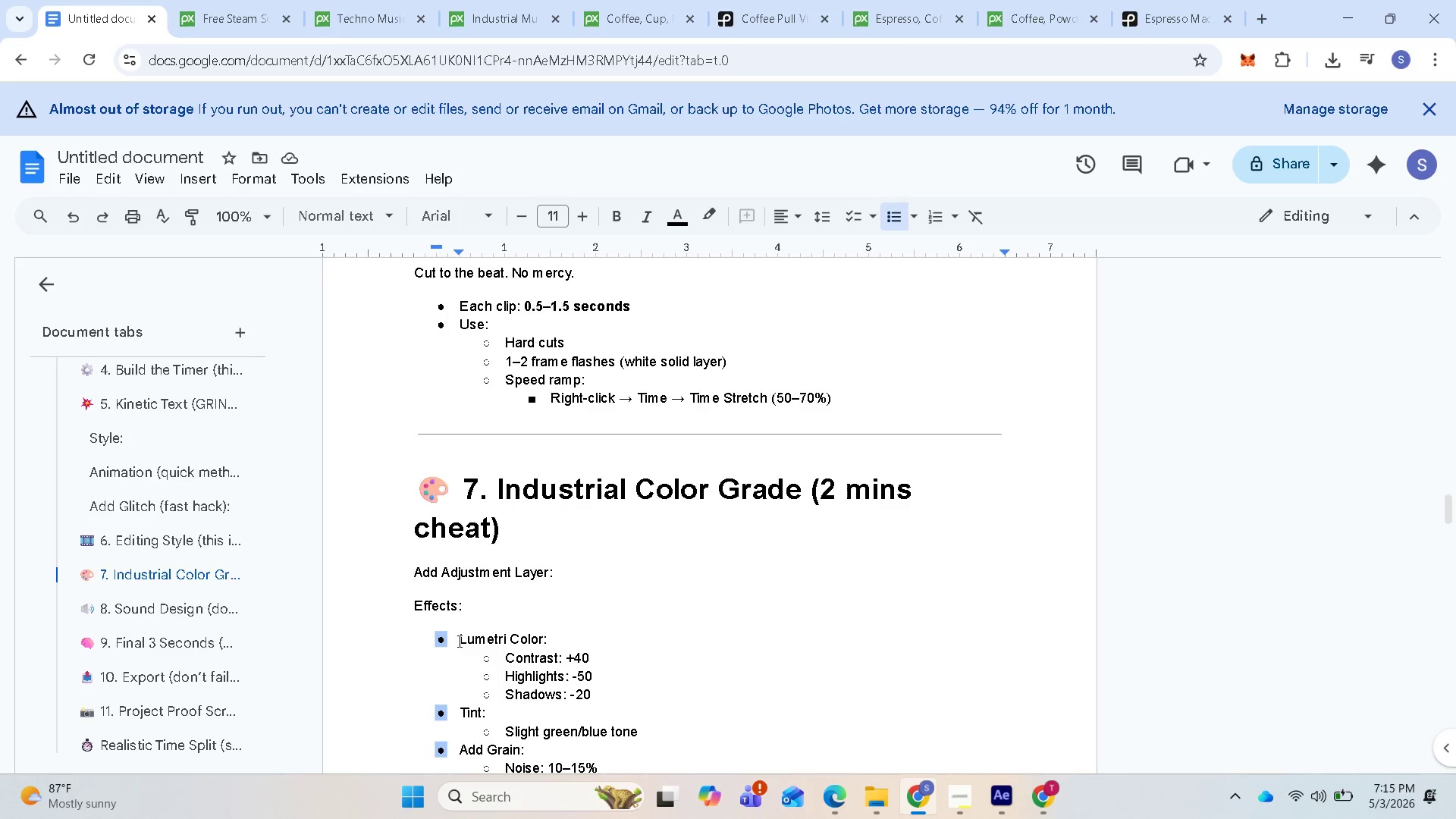 
left_click_drag(start_coordinate=[459, 641], to_coordinate=[542, 639])
 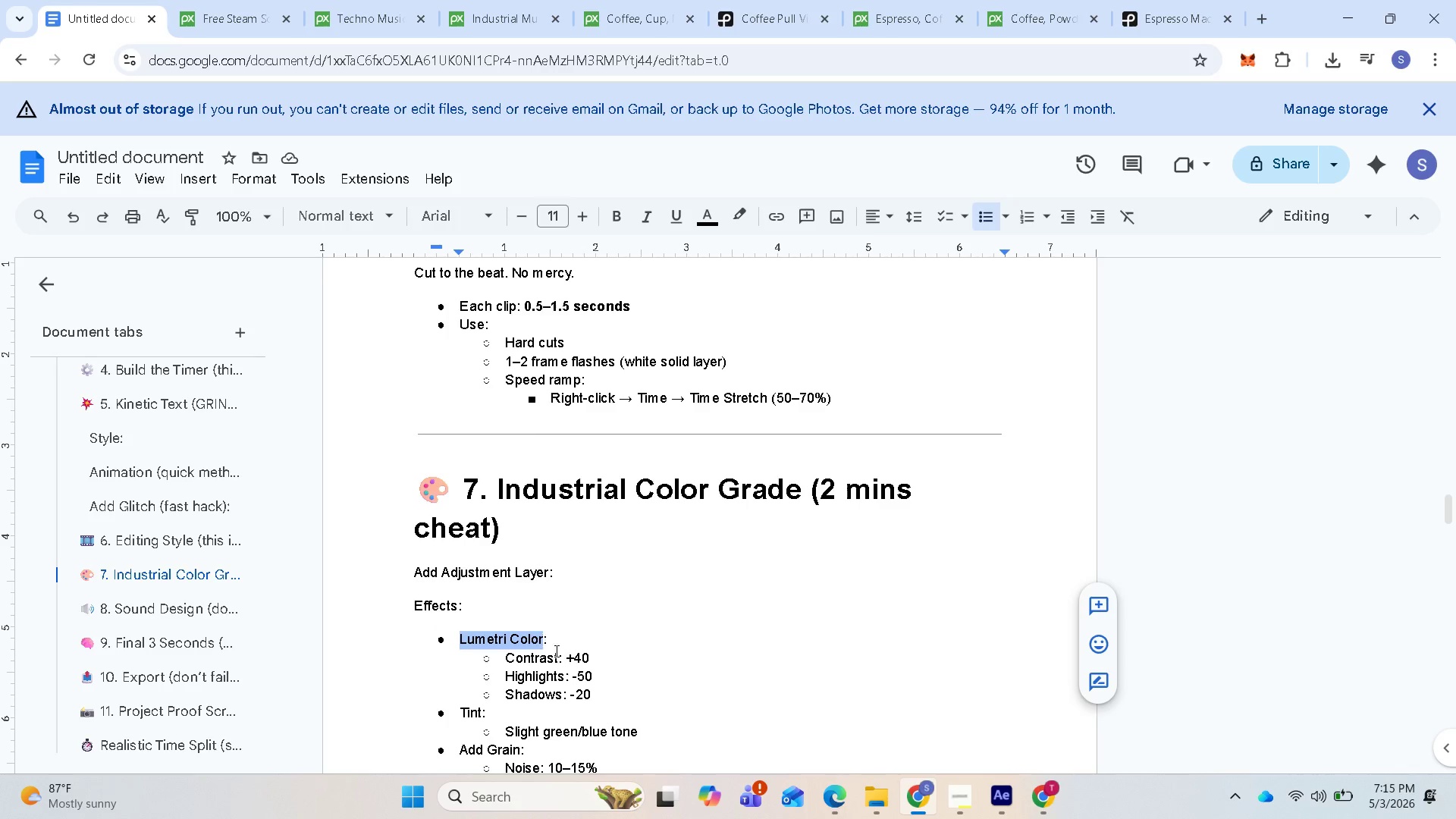 
key(Control+C)
 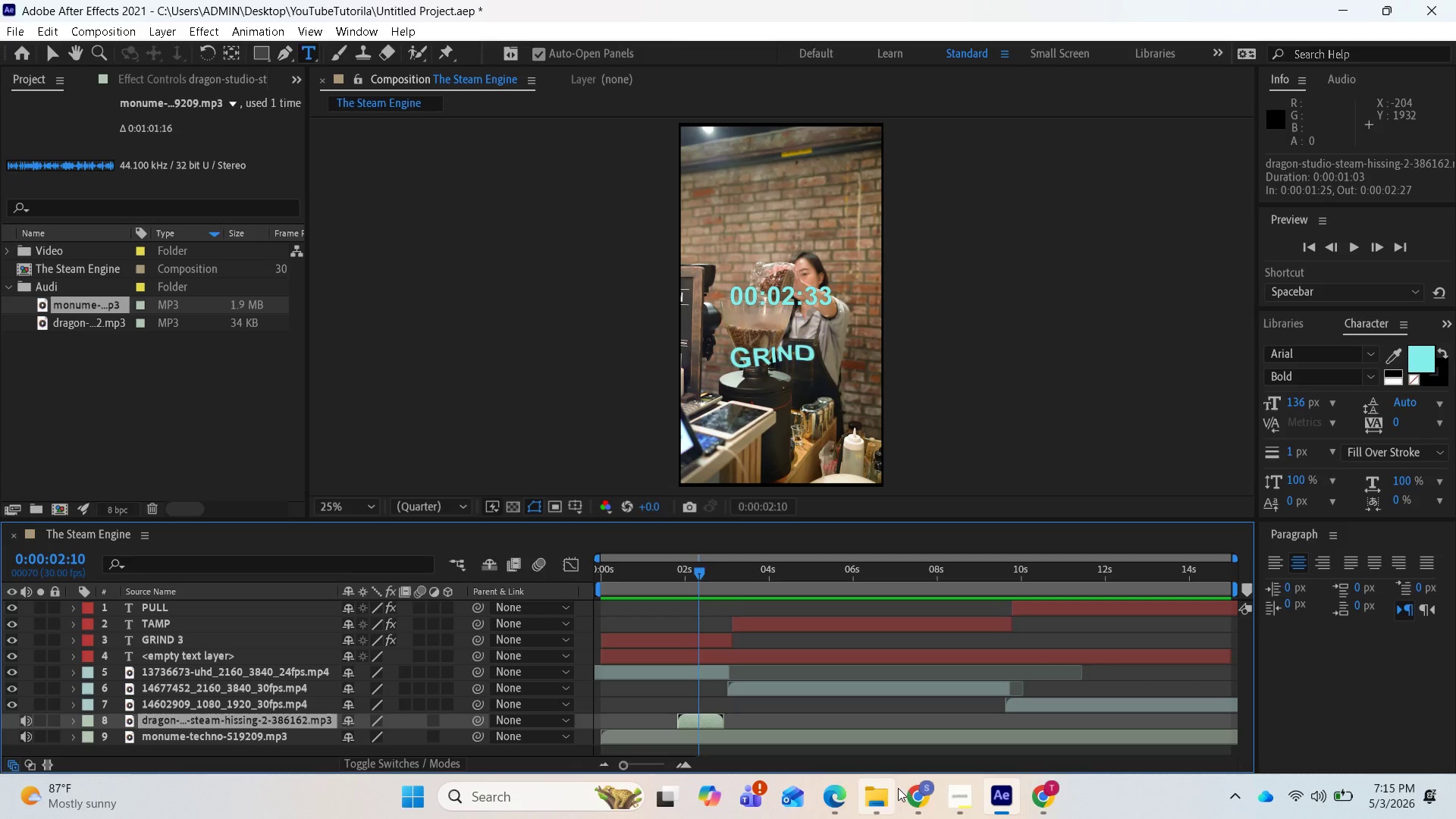 
left_click([959, 785])